 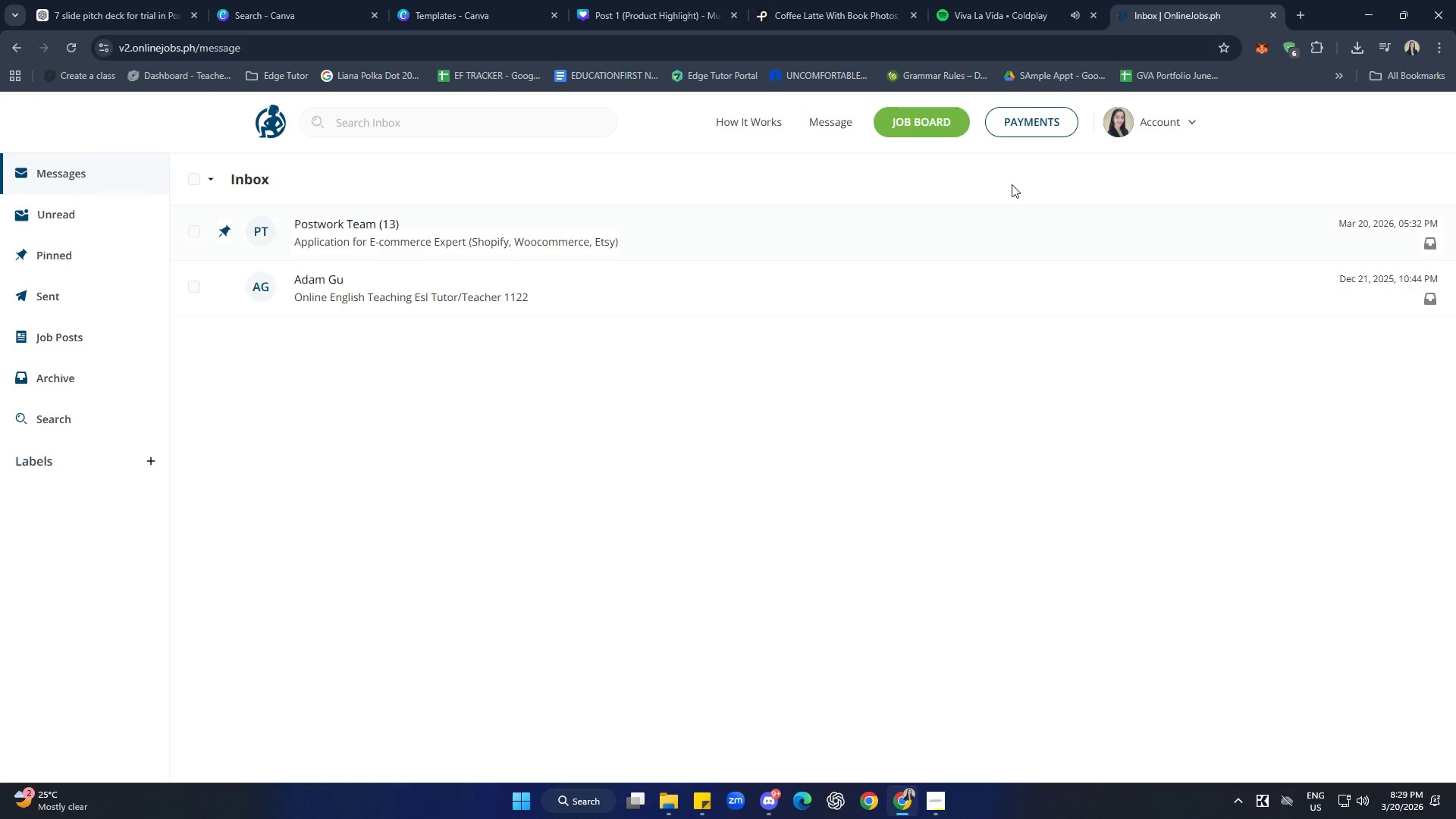 
left_click_drag(start_coordinate=[827, 17], to_coordinate=[827, 13])
 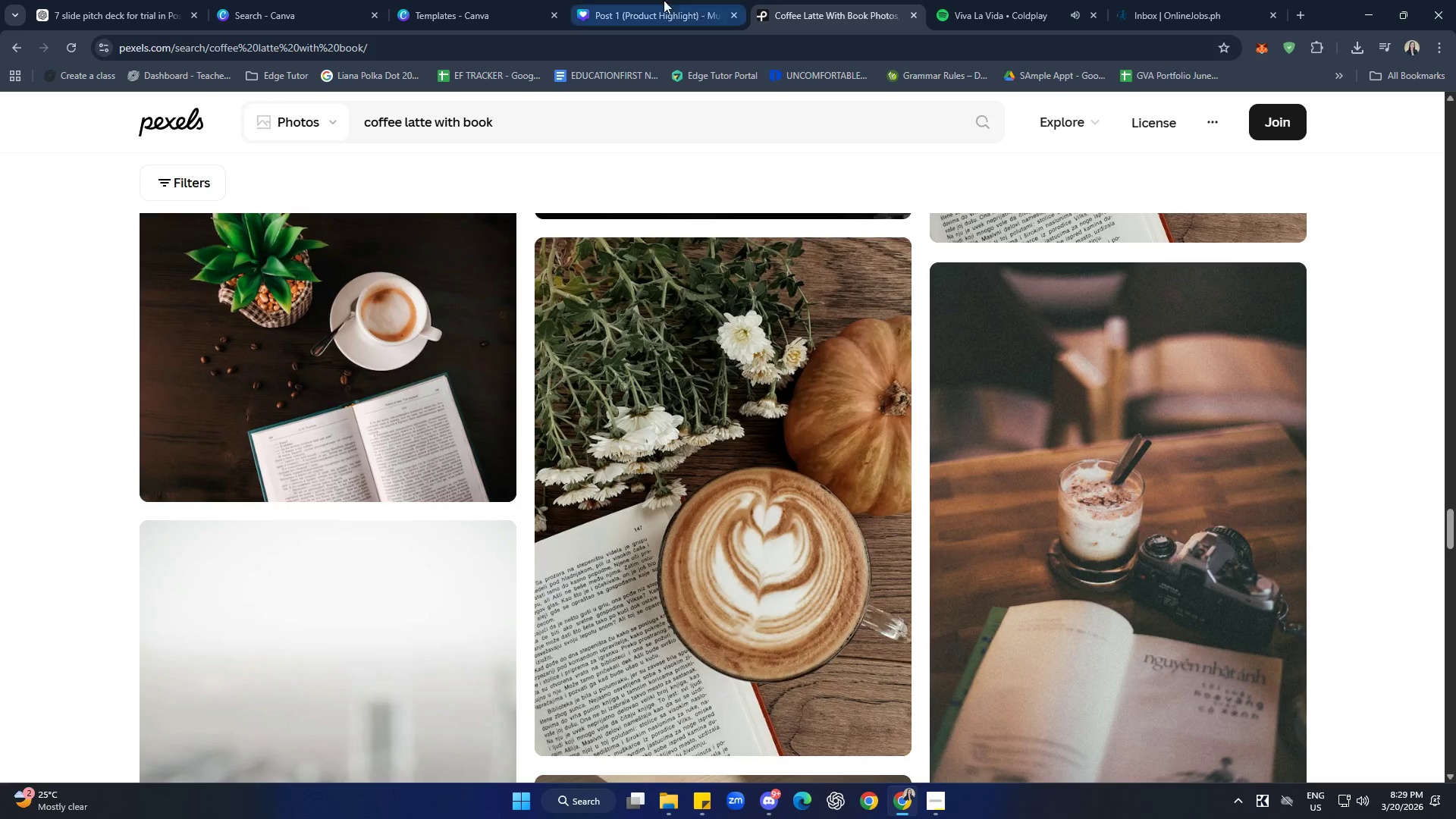 
left_click([651, 0])
 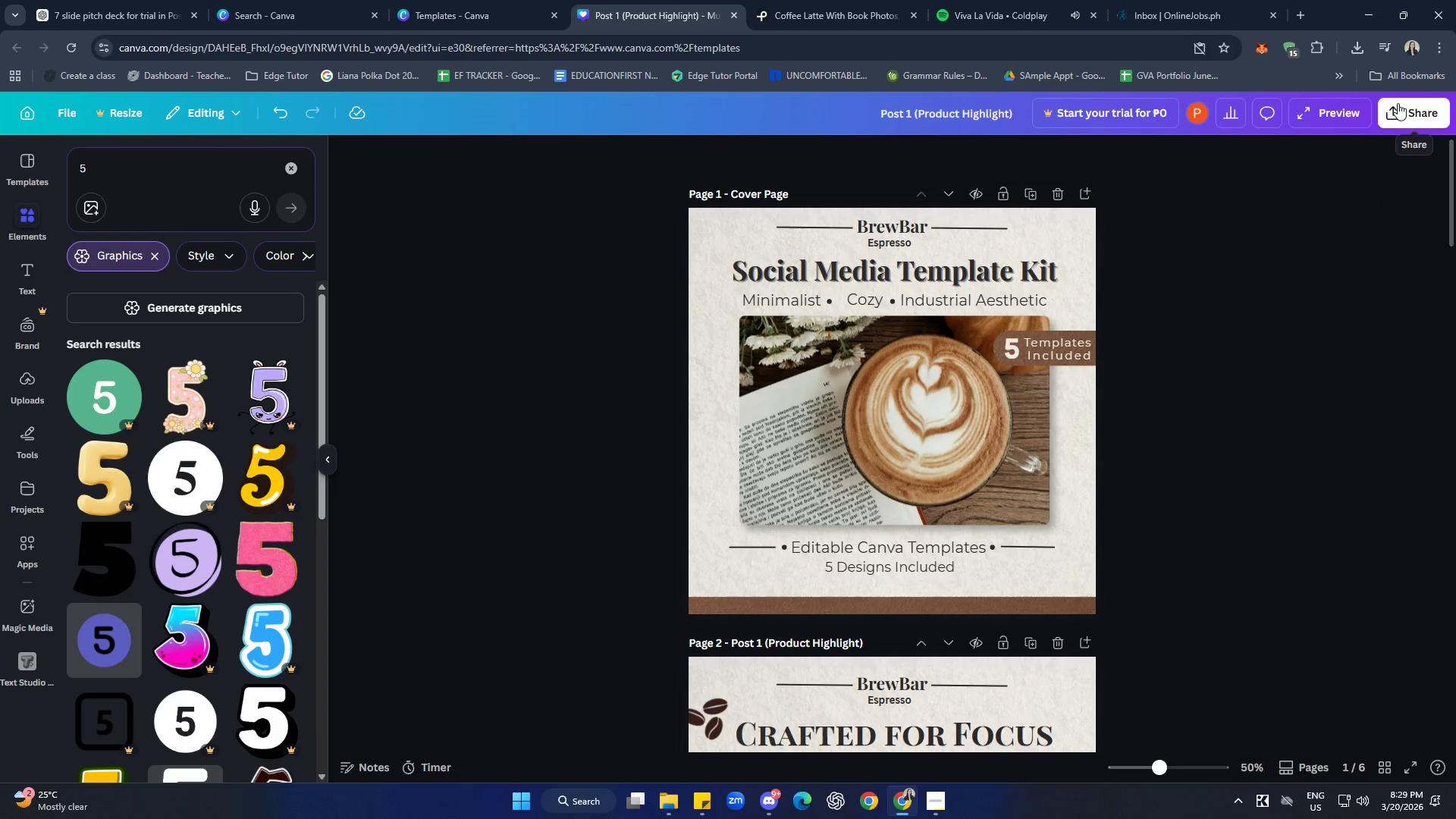 
left_click([1336, 107])
 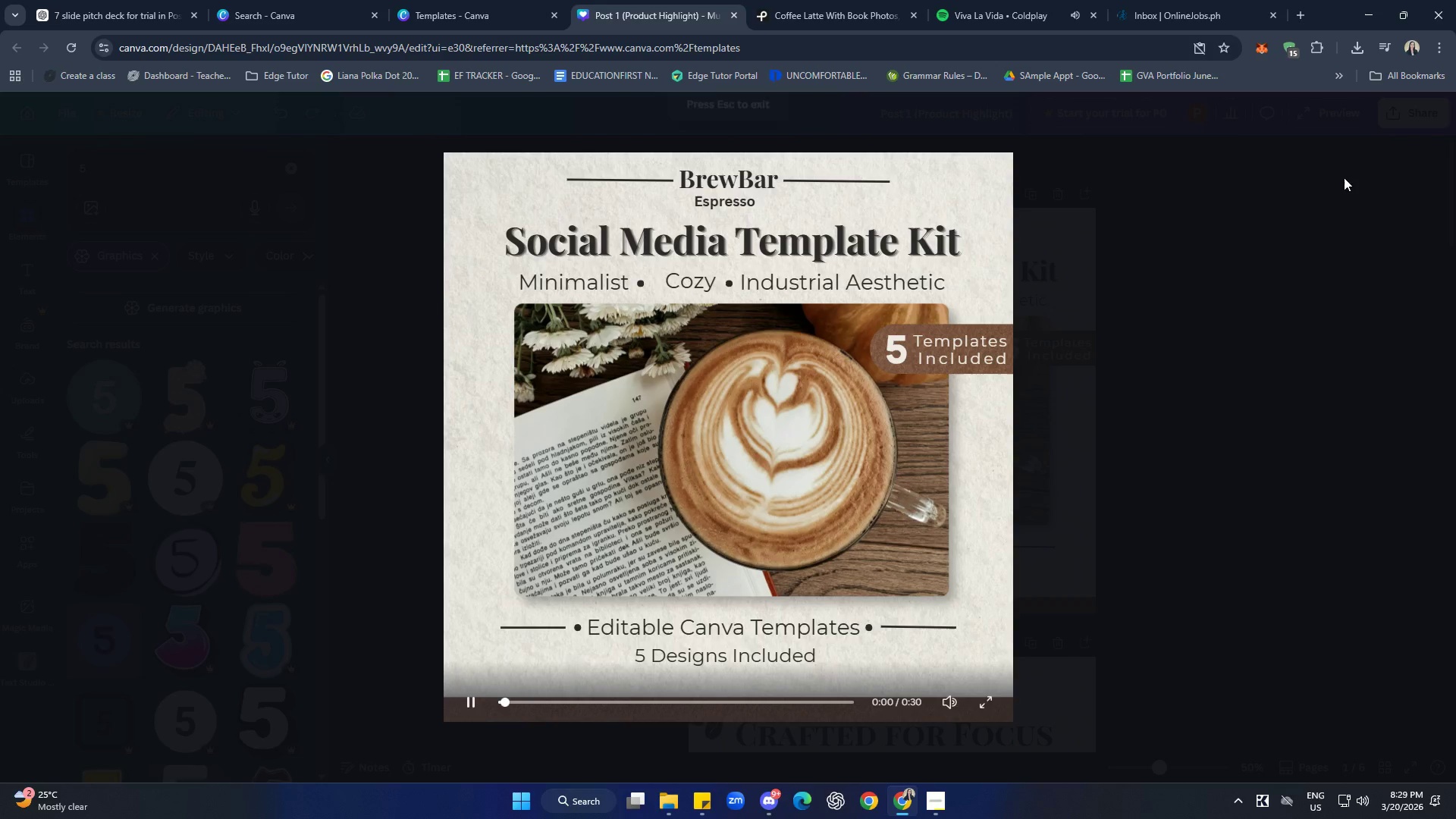 
left_click([1319, 209])
 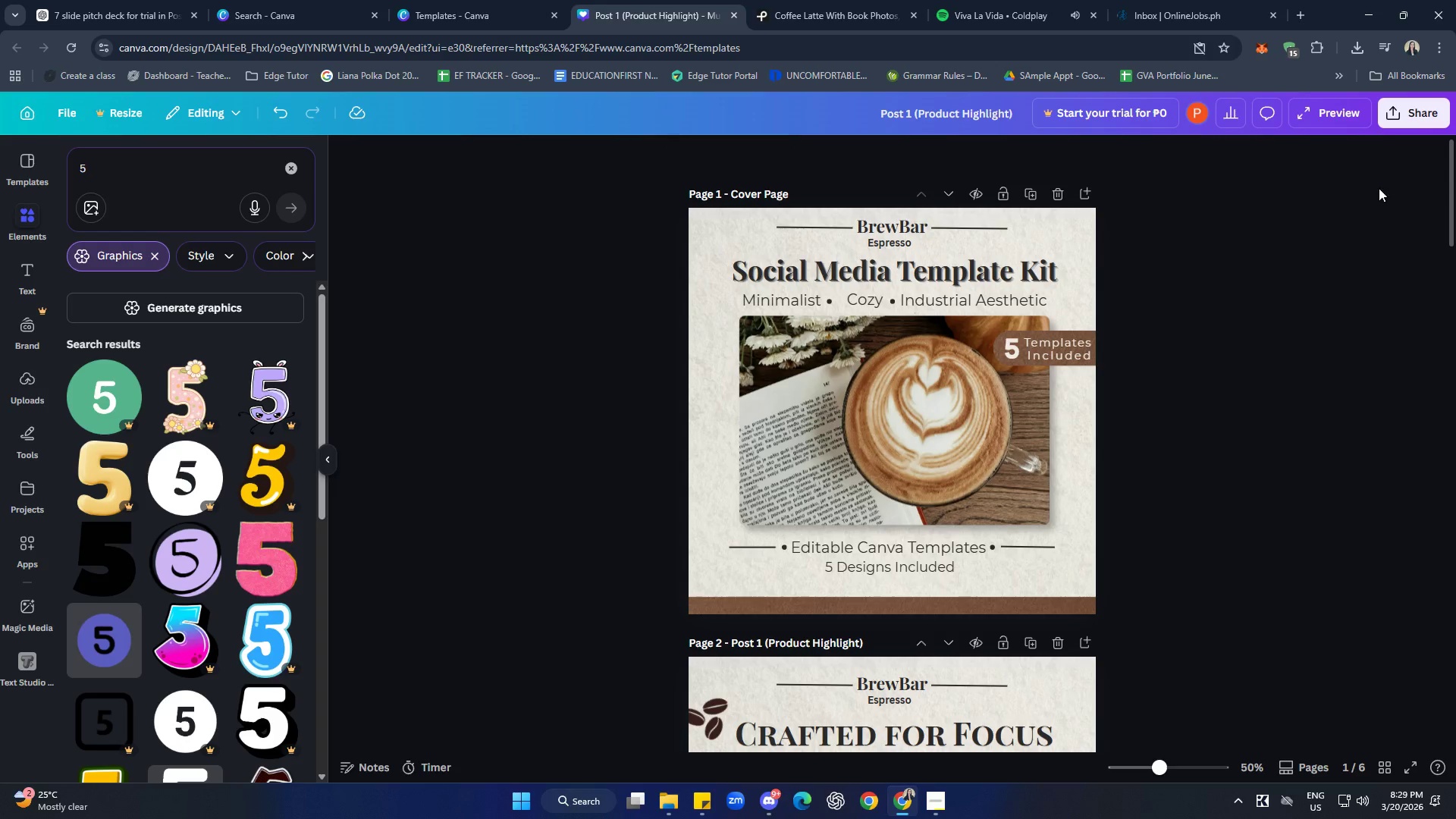 
left_click([1387, 110])
 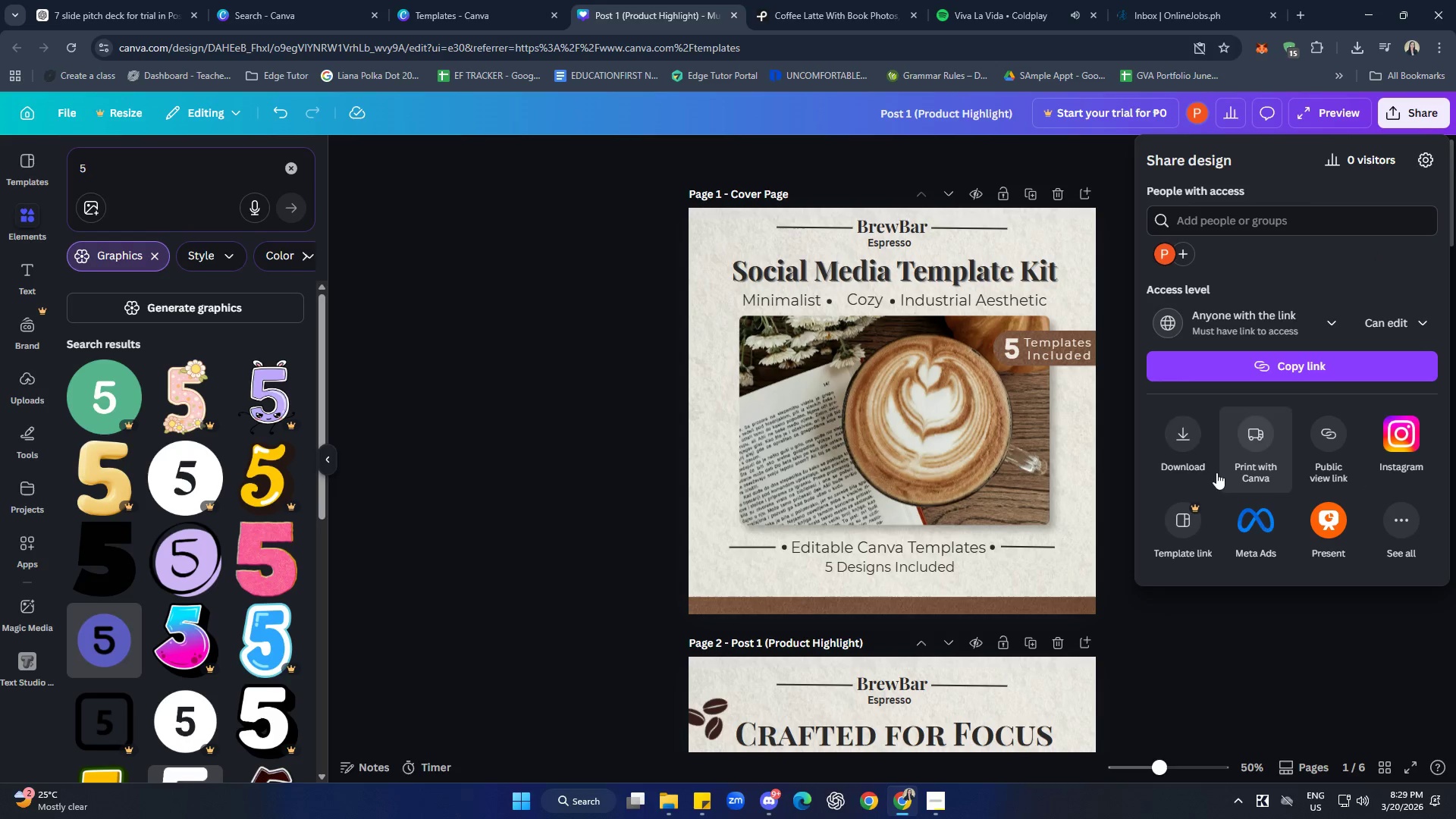 
left_click([1185, 442])
 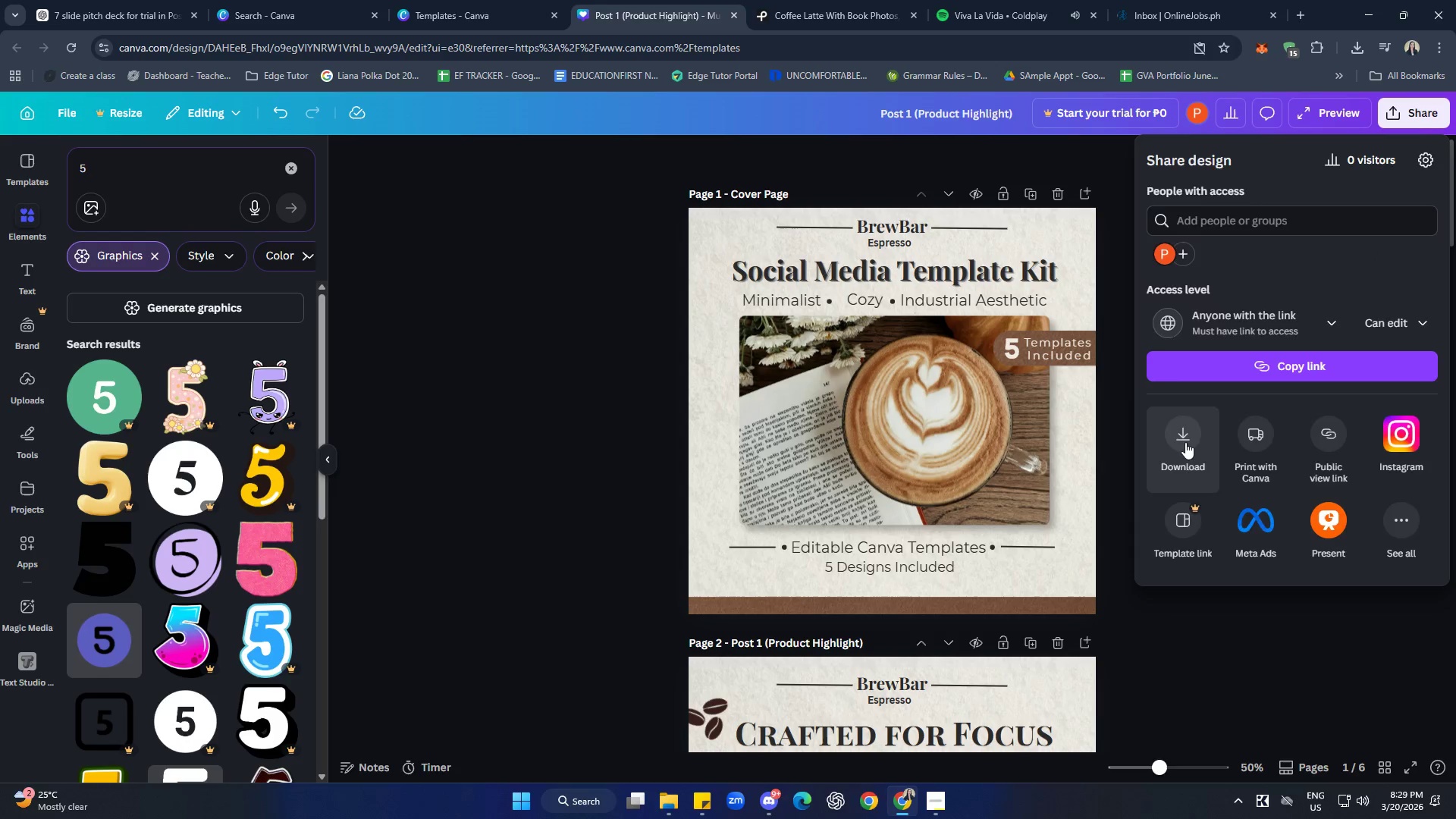 
mouse_move([1206, 467])
 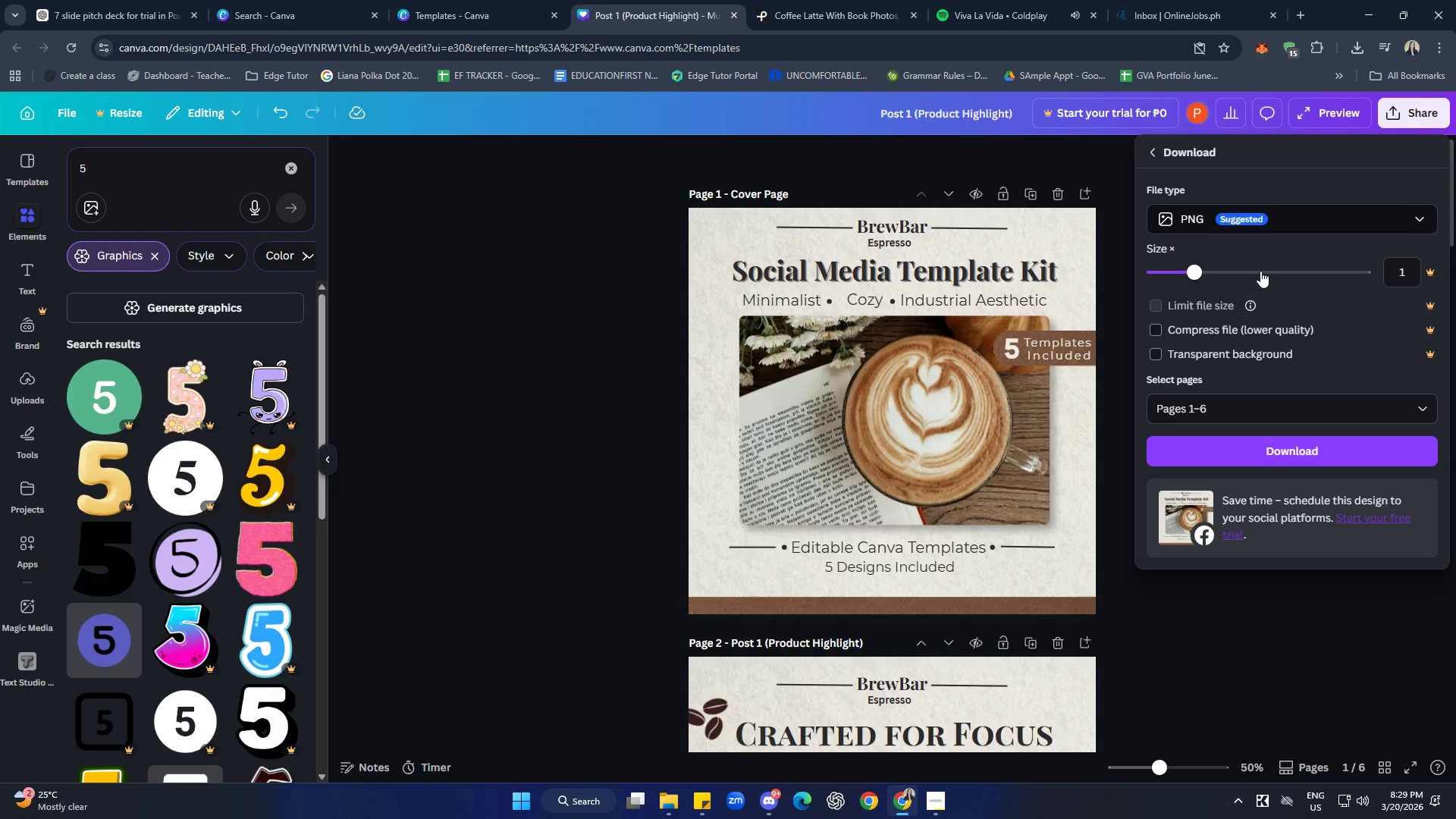 
left_click([1278, 221])
 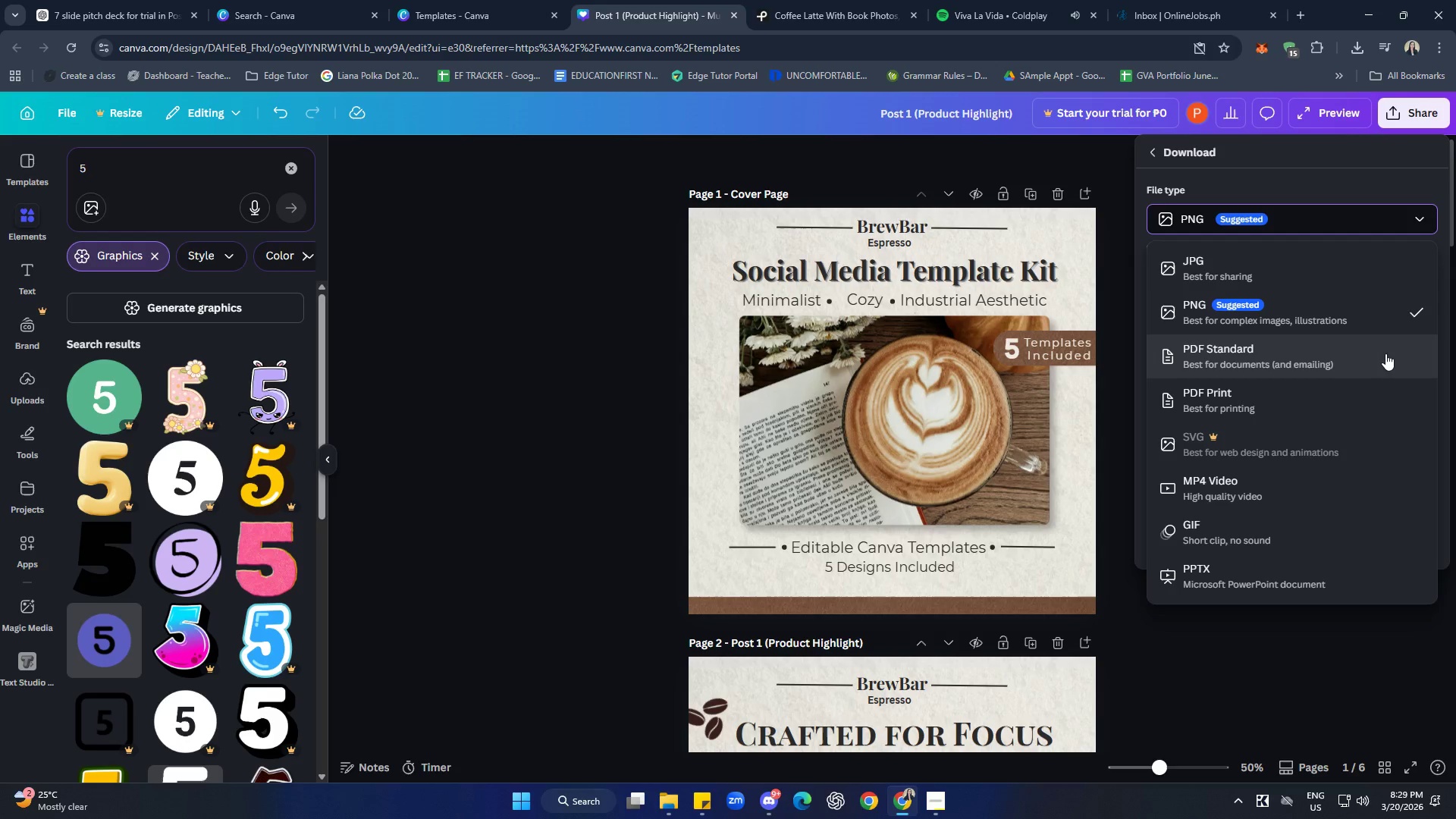 
wait(5.02)
 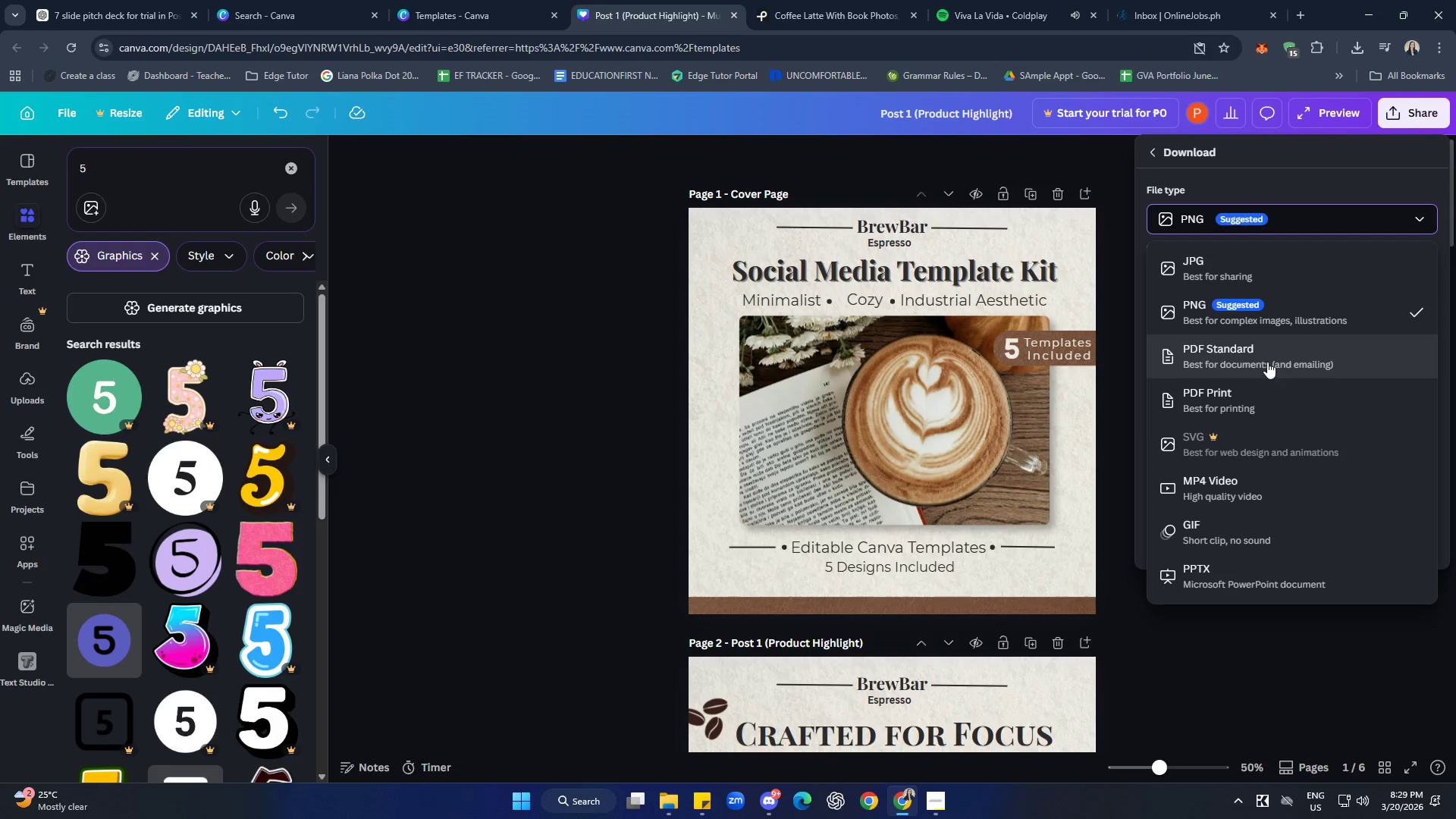 
left_click([1385, 354])
 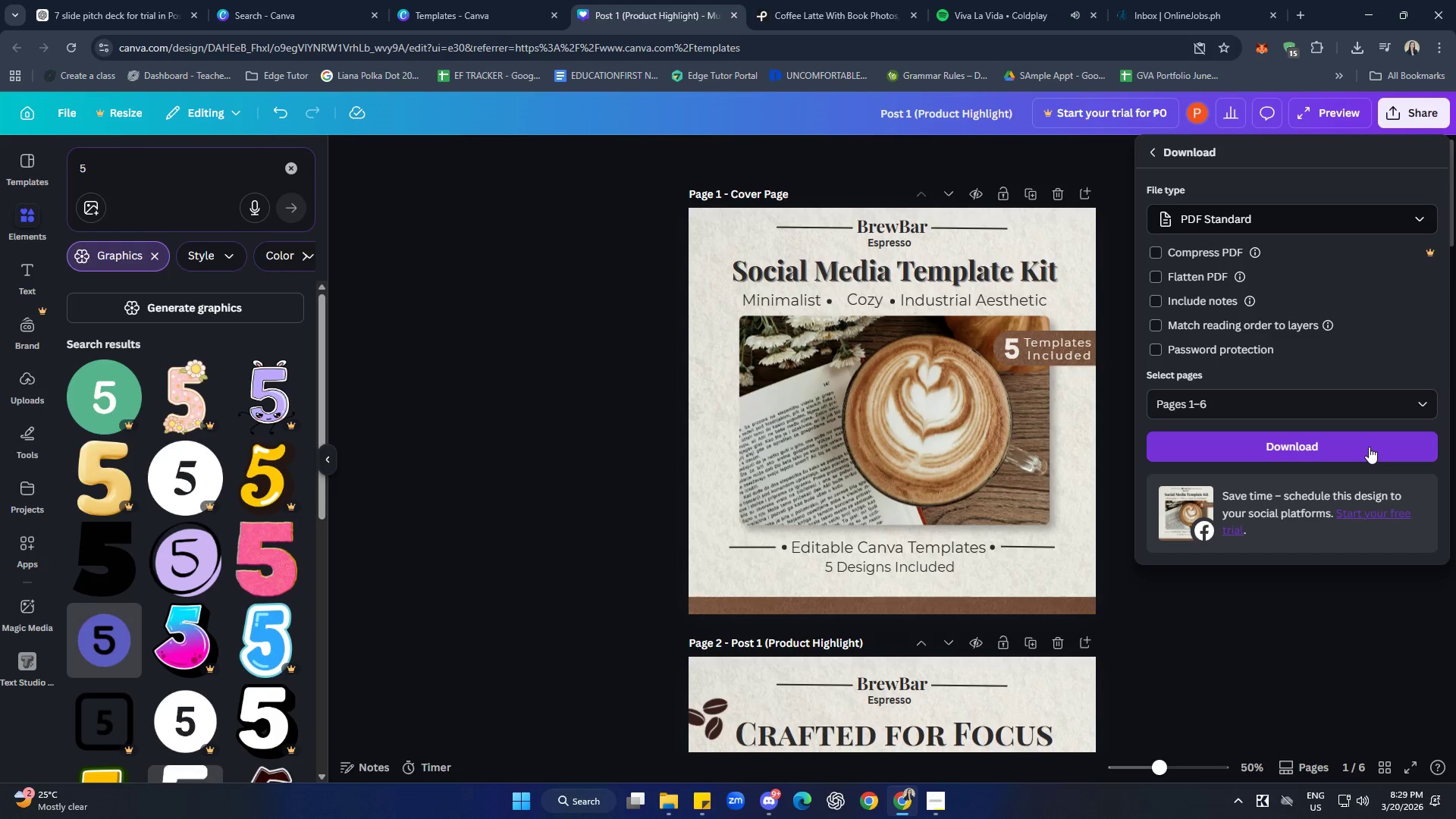 
left_click([1369, 447])
 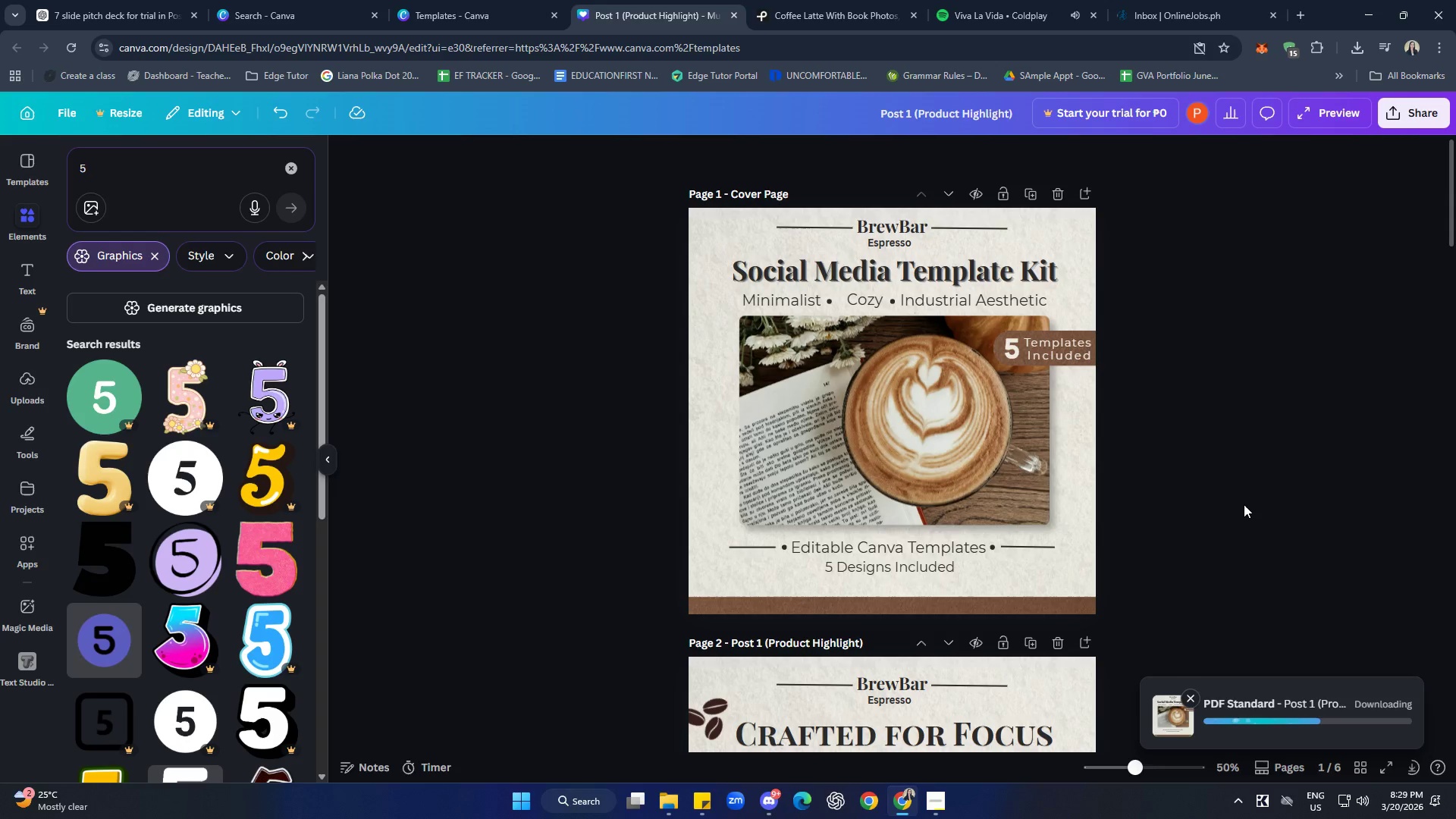 
wait(10.27)
 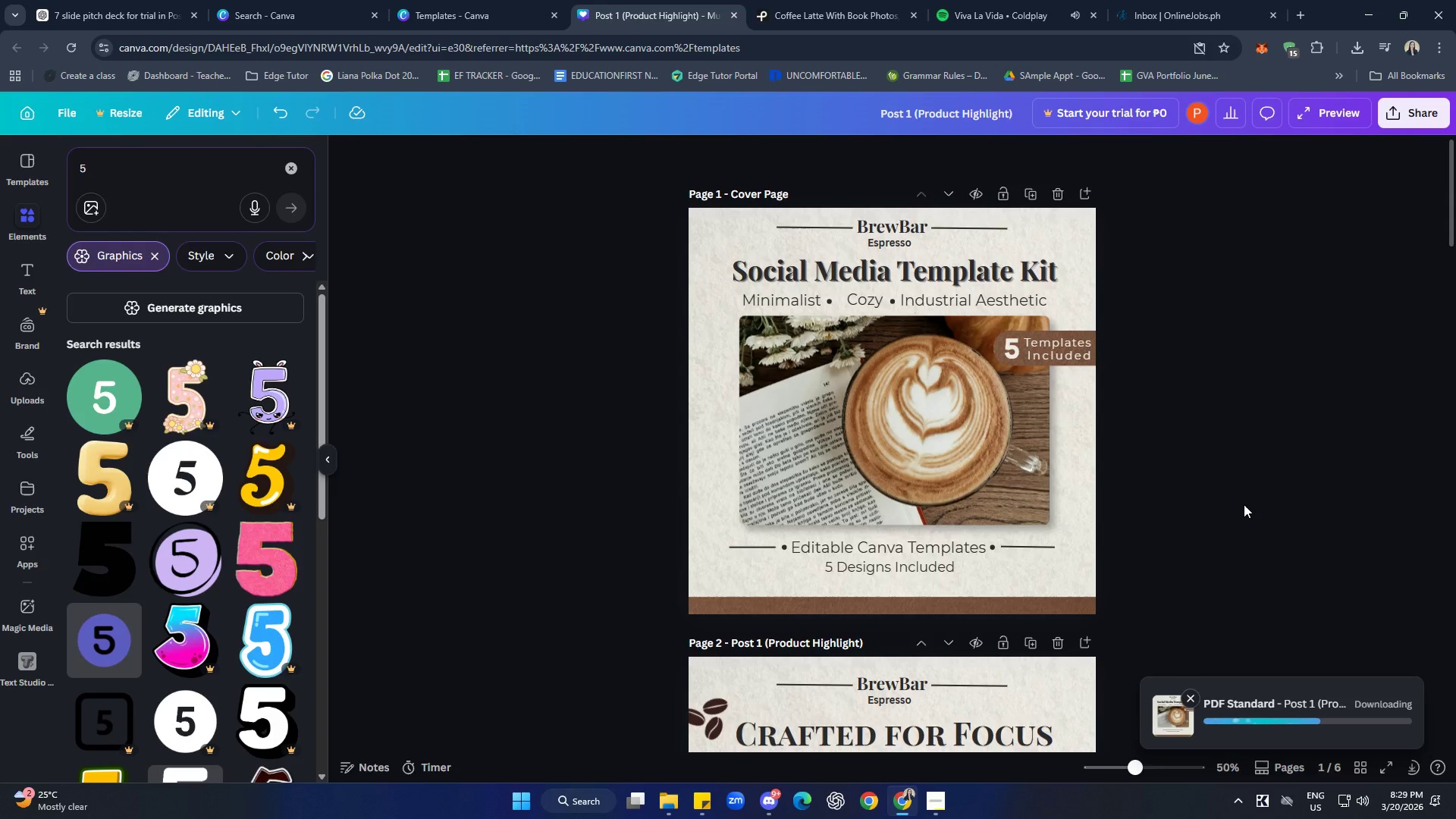 
left_click([1194, 703])
 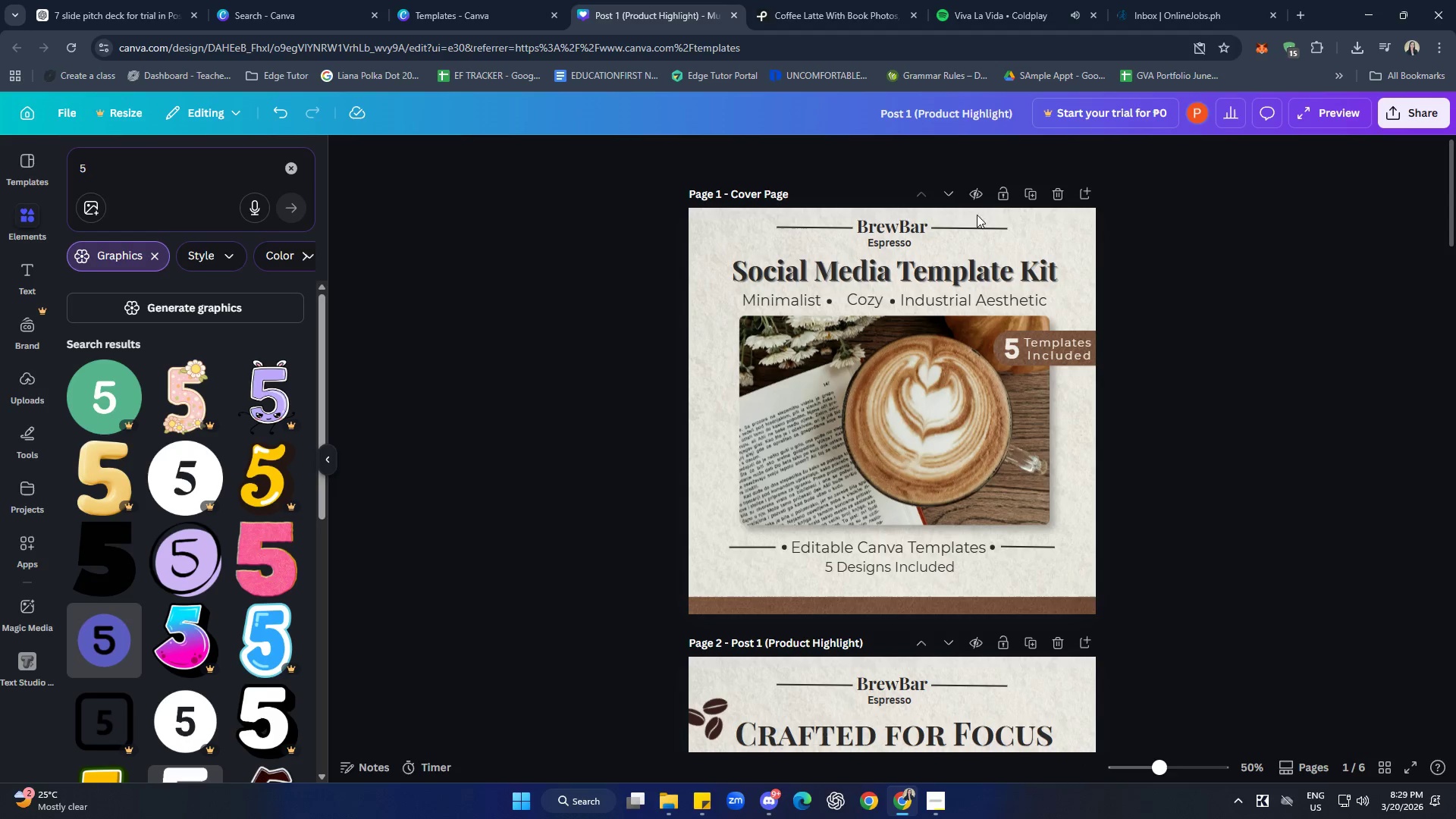 
left_click([954, 122])
 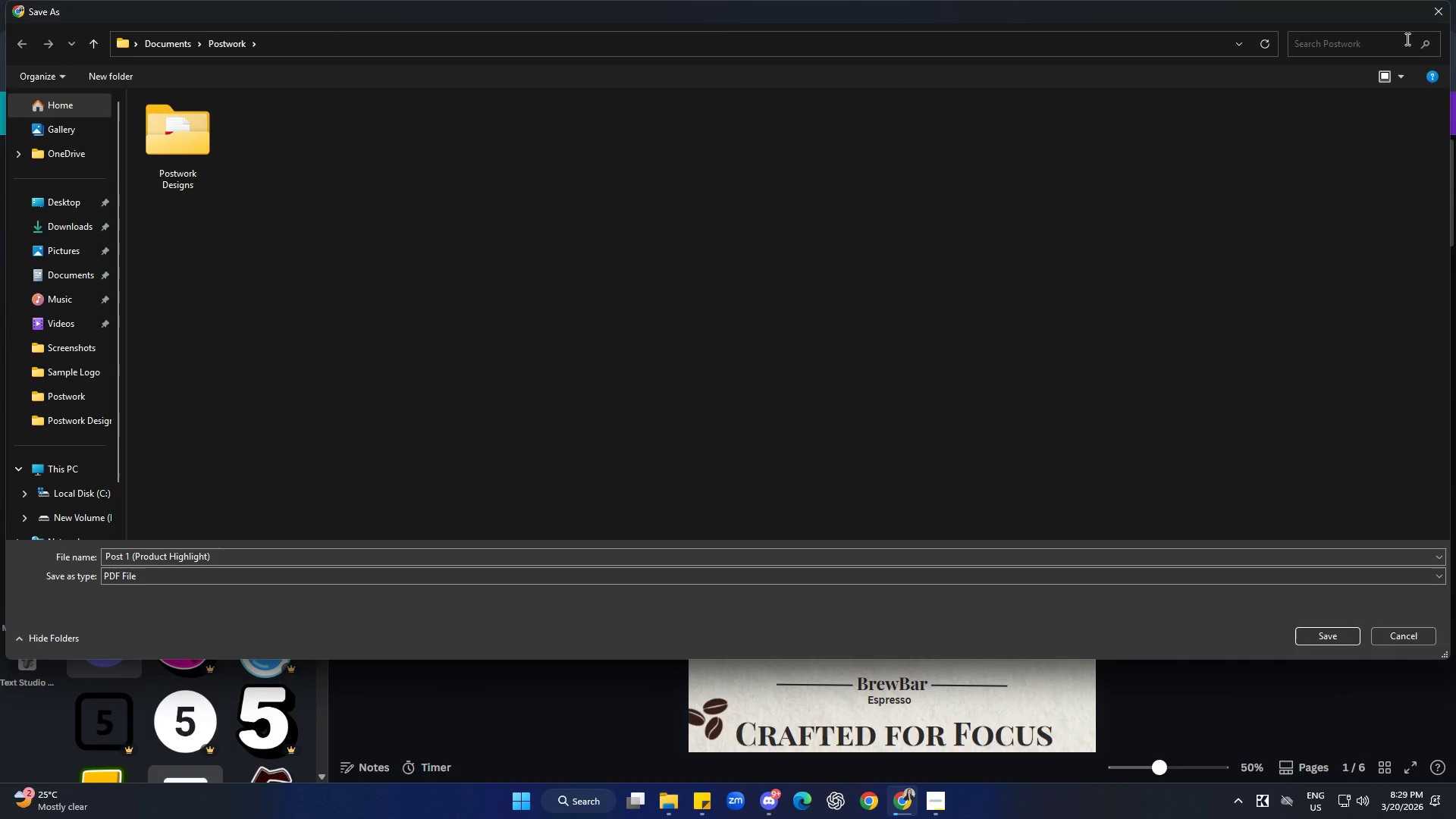 
left_click([1436, 10])
 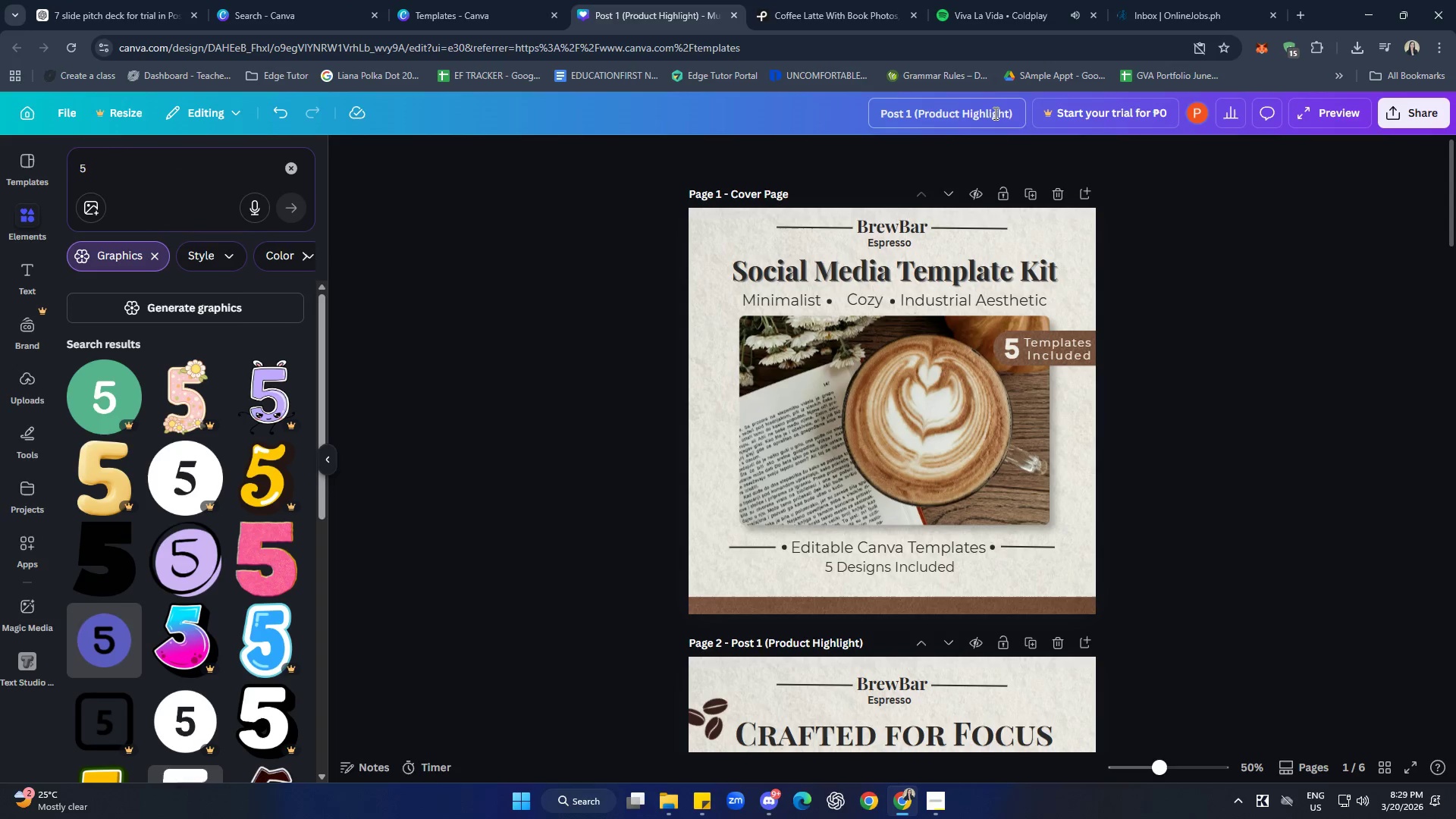 
double_click([981, 110])
 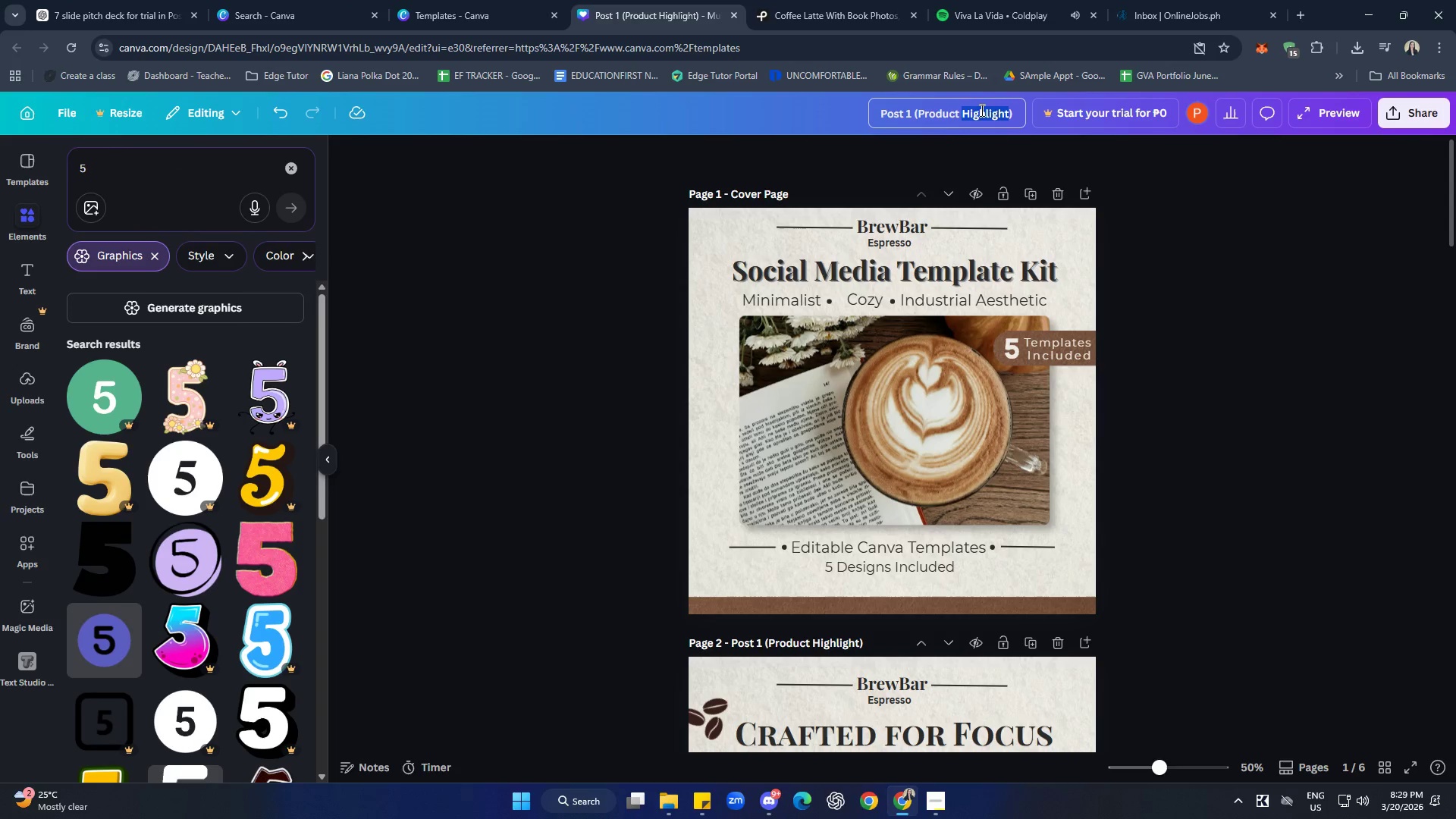 
triple_click([981, 110])
 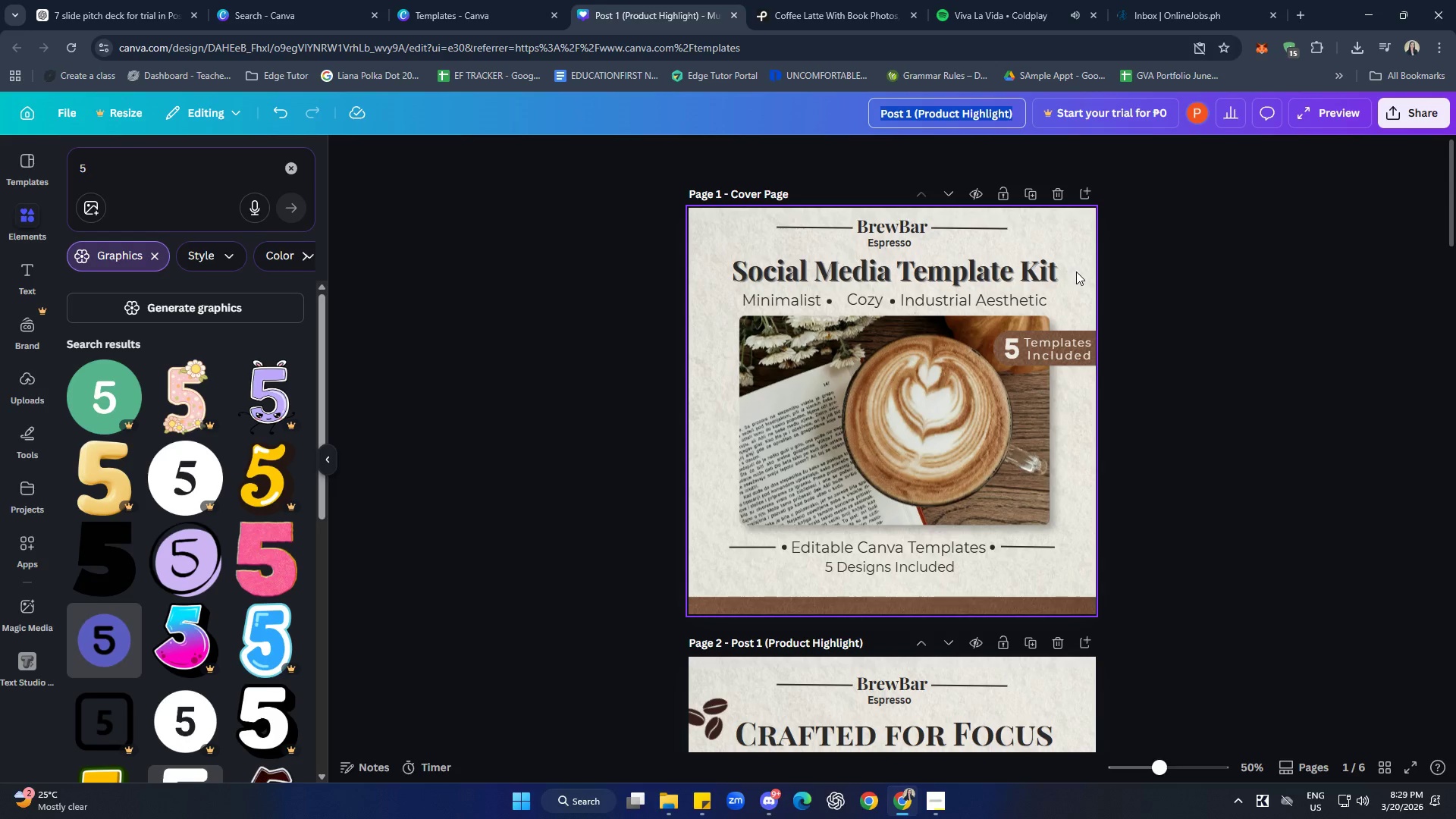 
left_click([1075, 273])
 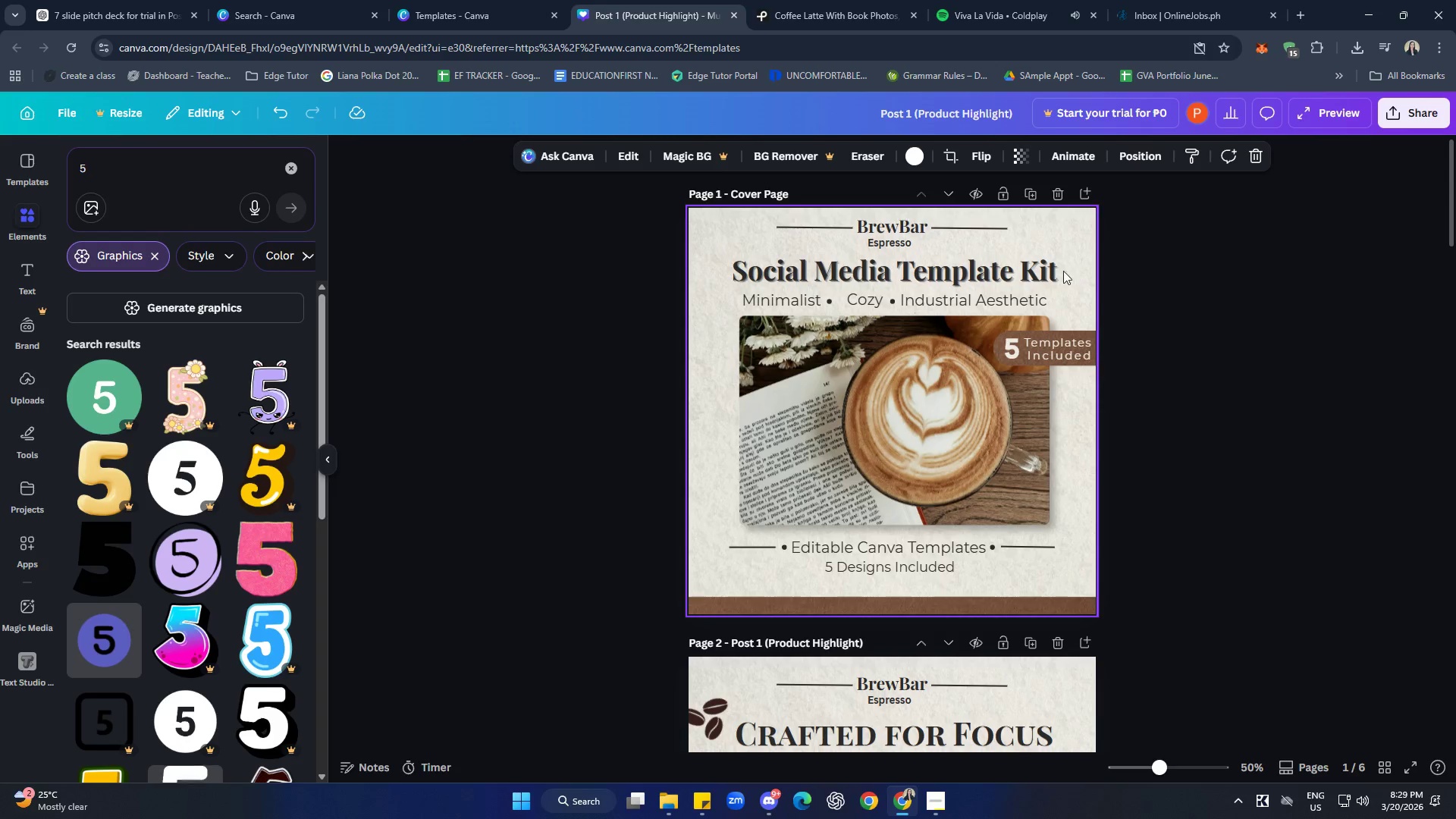 
double_click([1065, 270])
 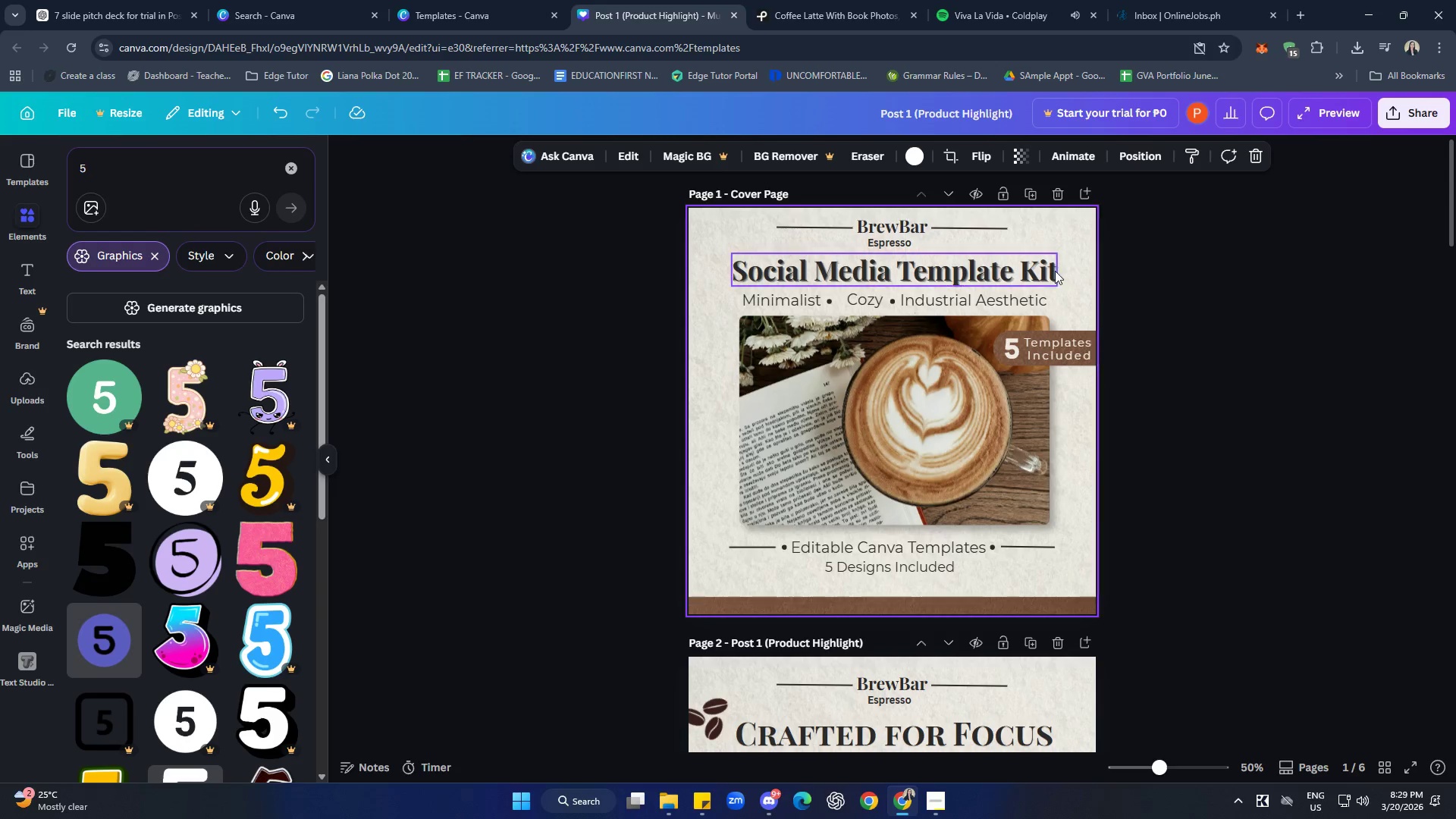 
triple_click([1055, 271])
 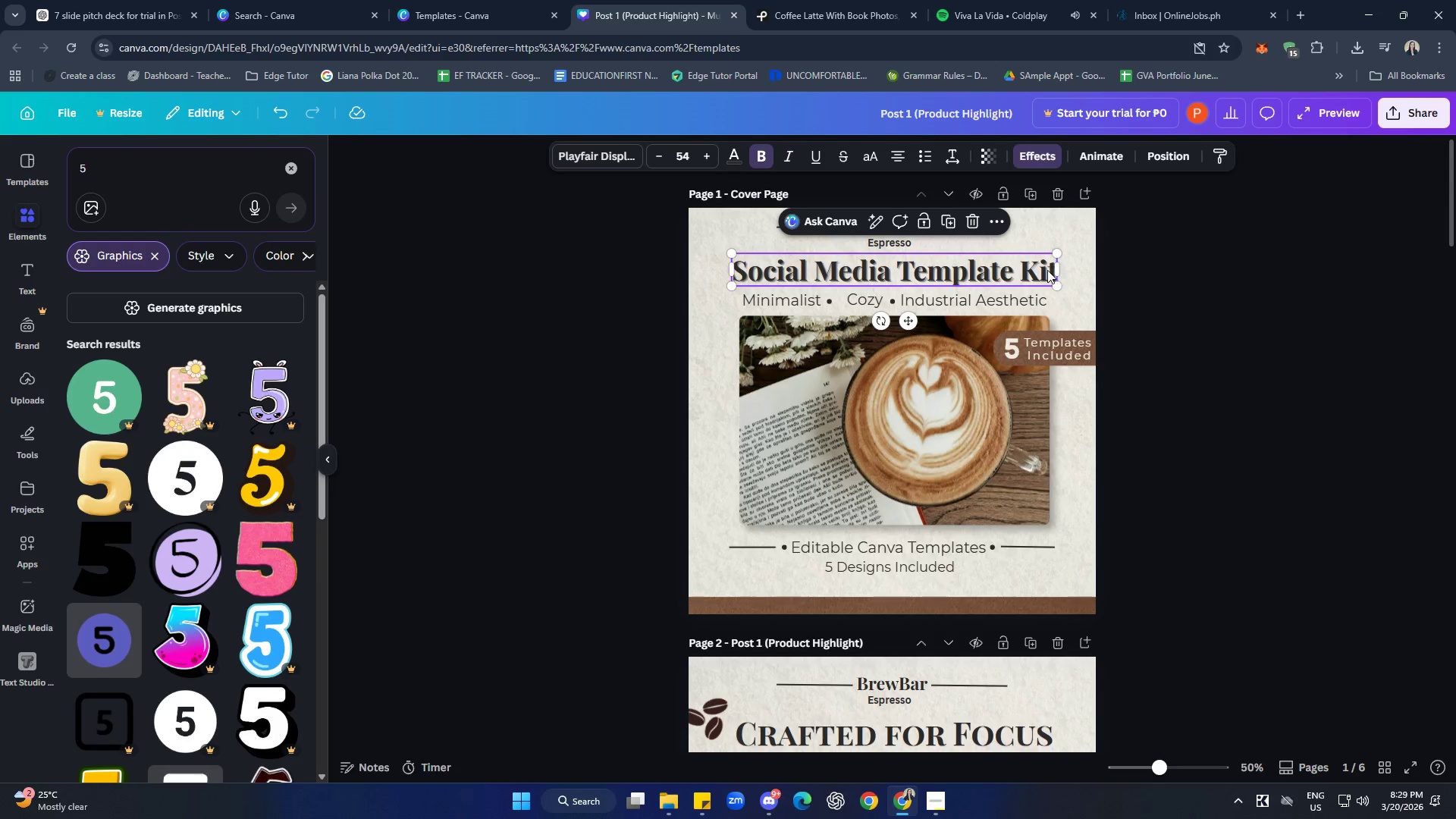 
double_click([1047, 270])
 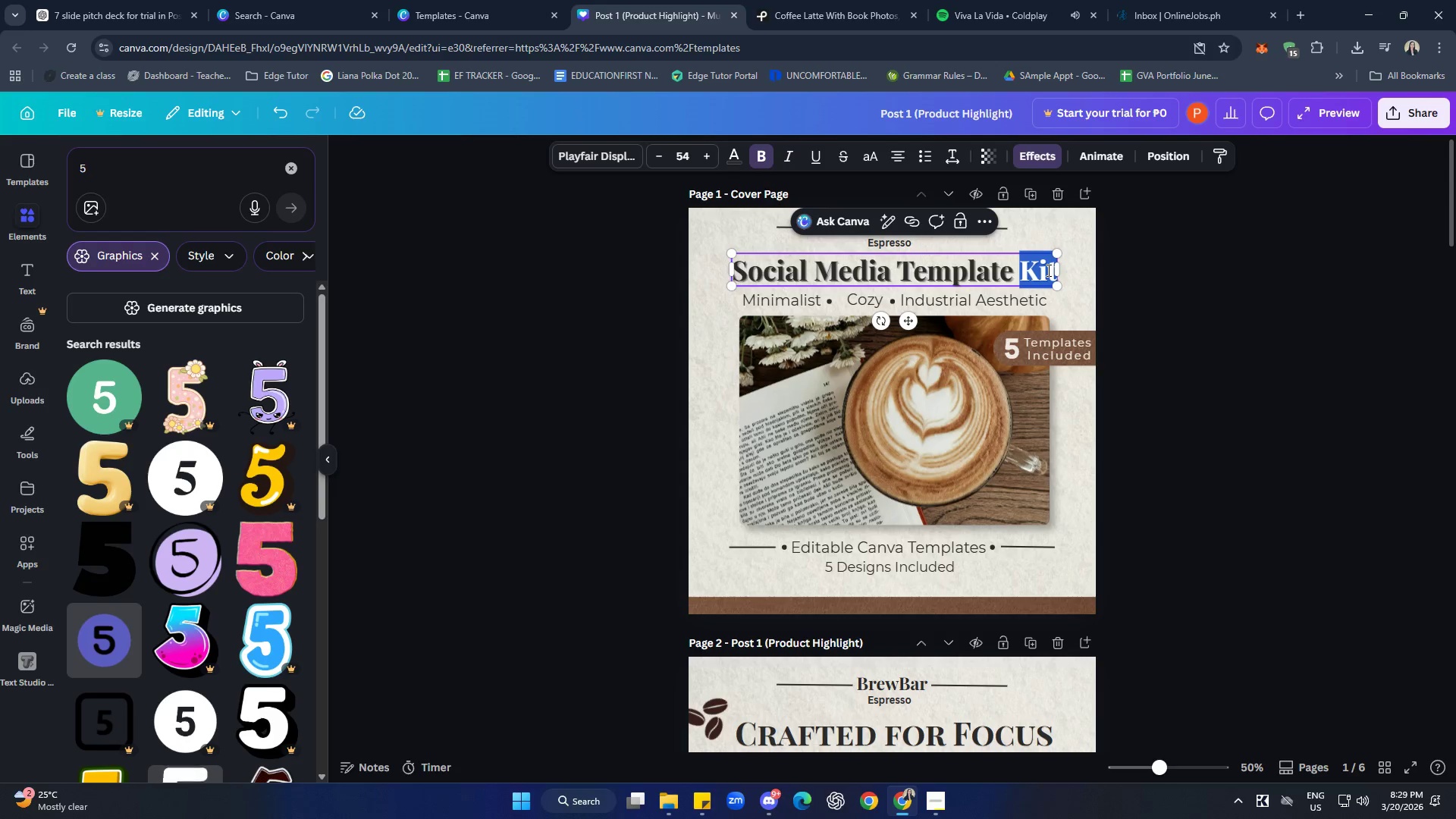 
left_click([1036, 271])
 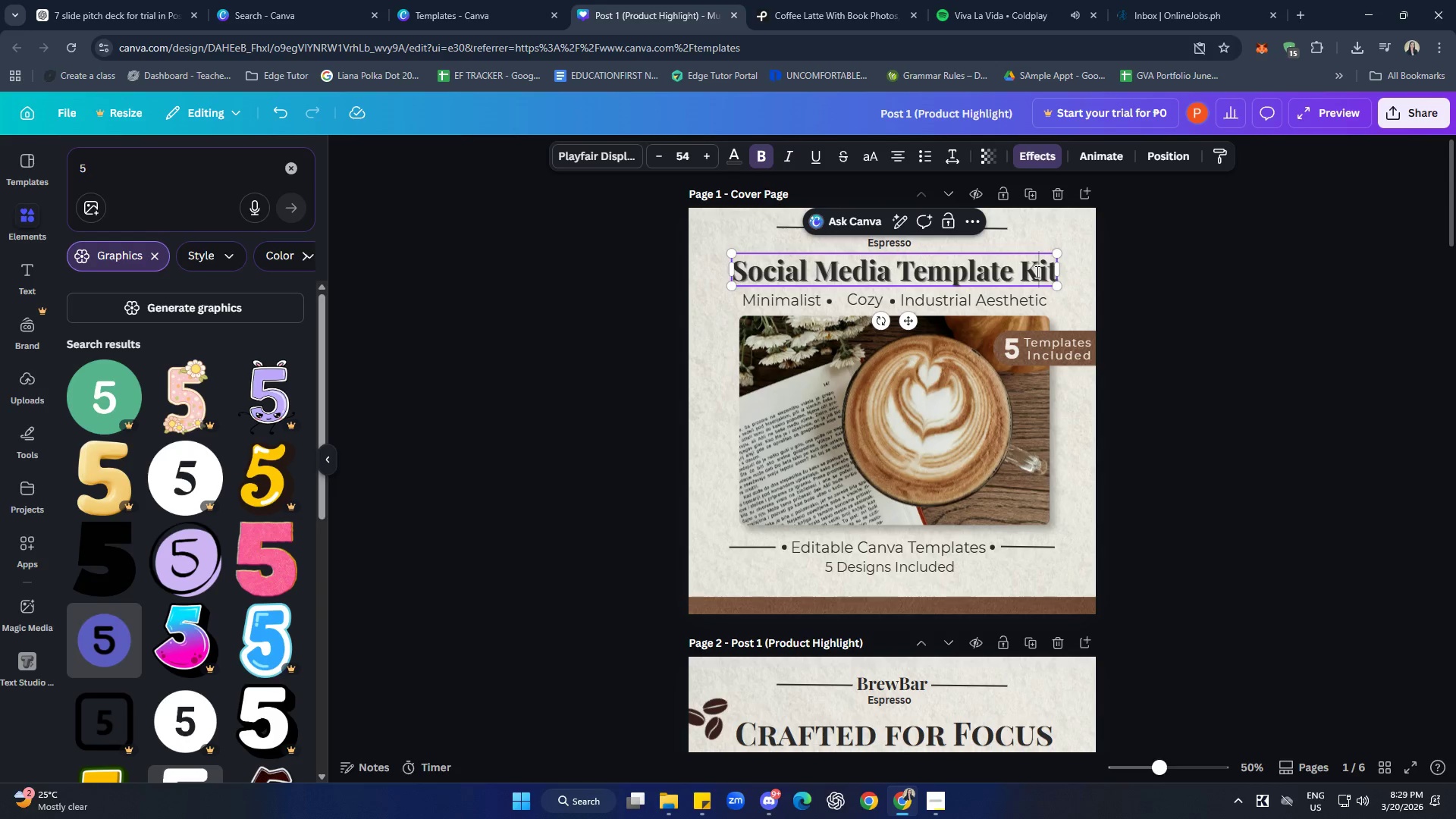 
hold_key(key=ControlLeft, duration=0.66)
 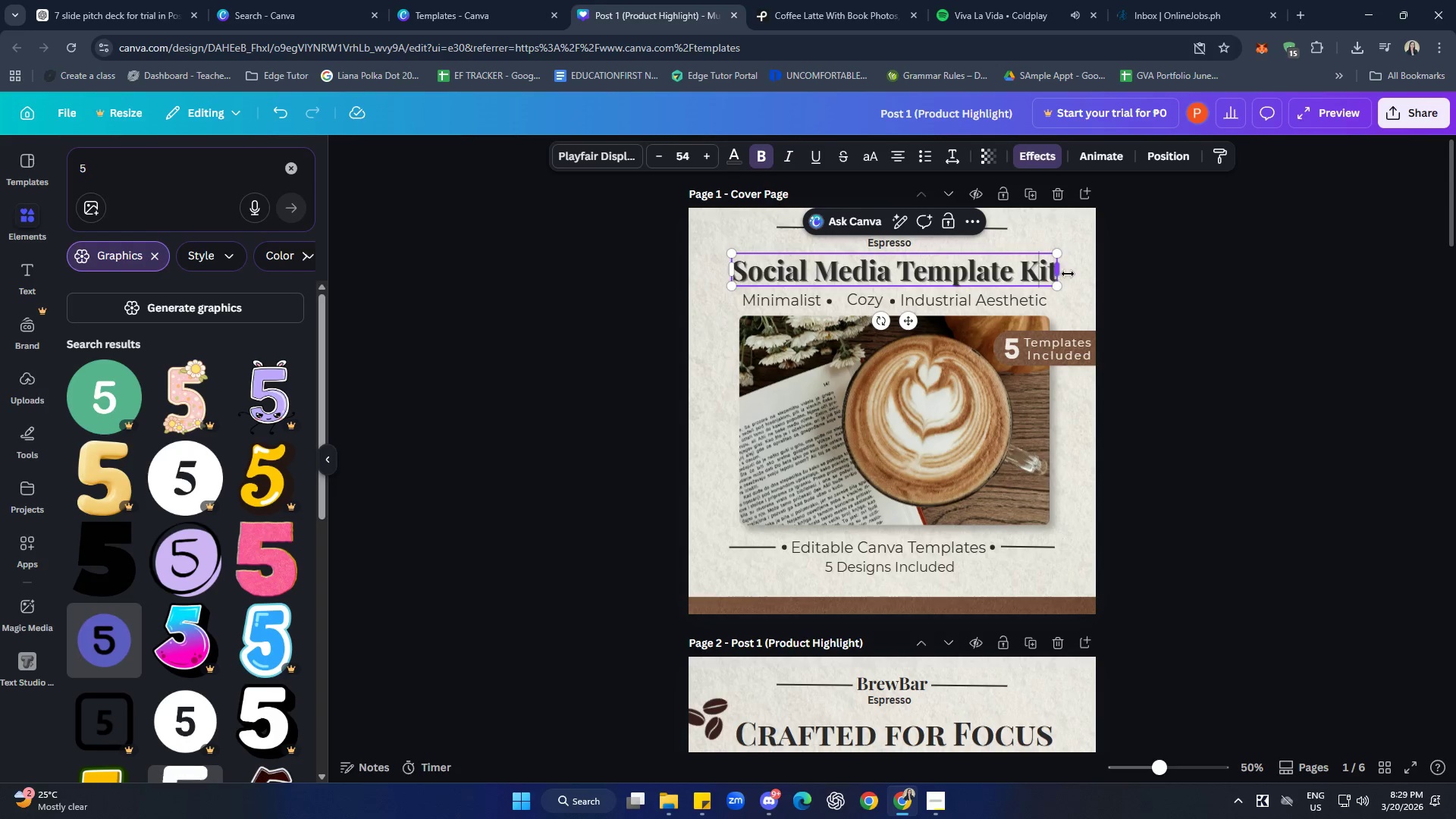 
double_click([1075, 273])
 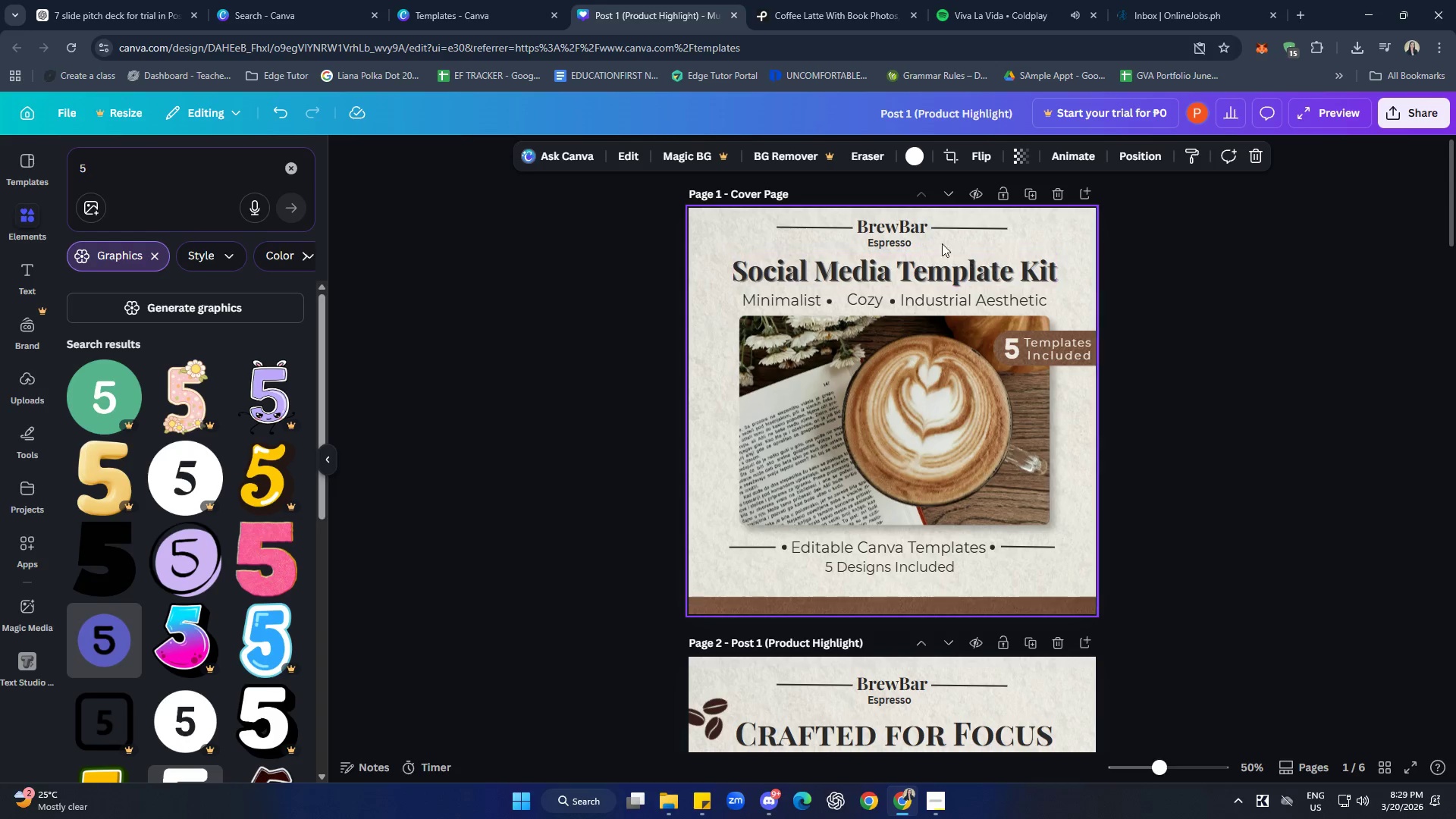 
left_click([897, 228])
 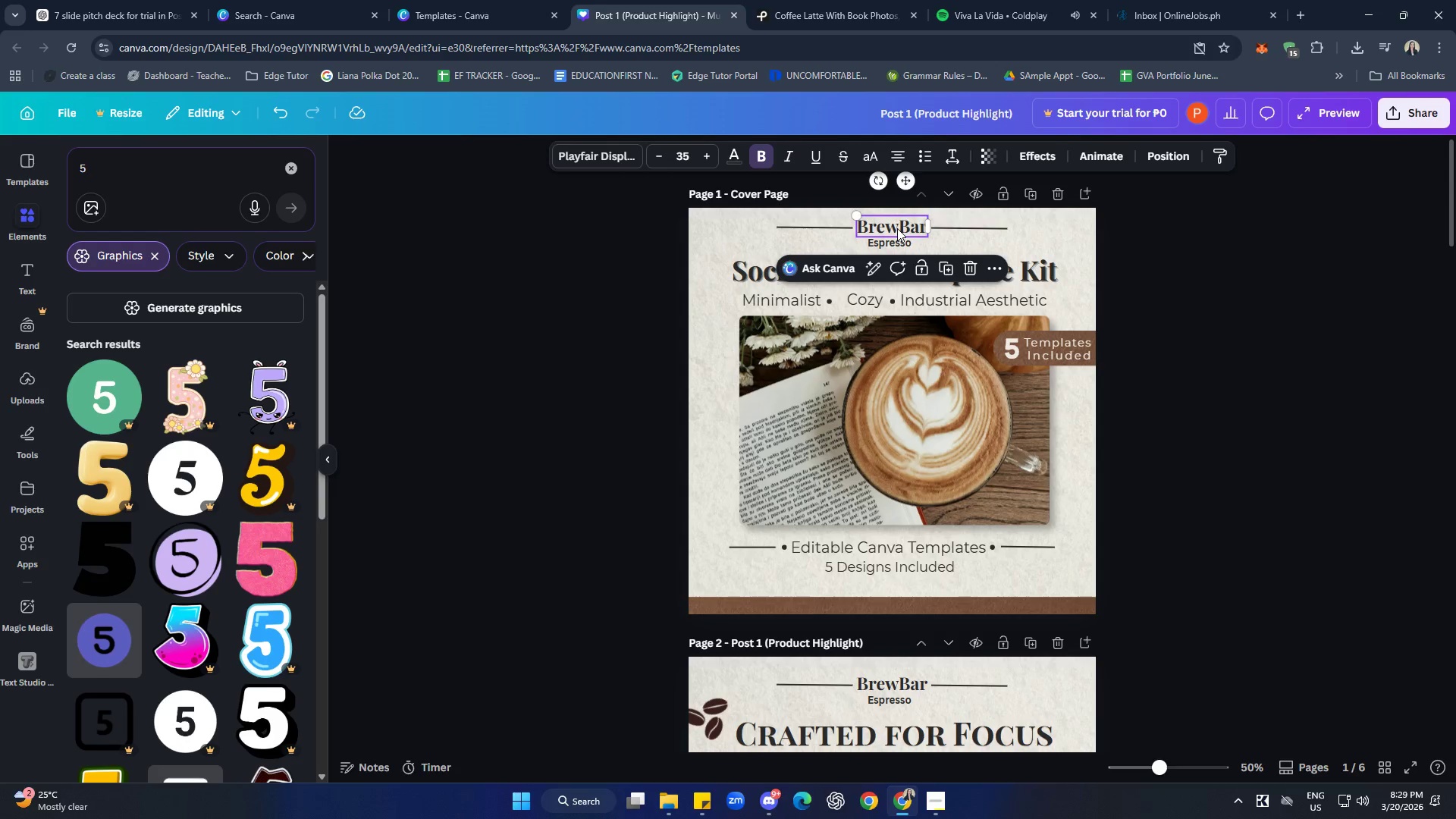 
key(Control+C)
 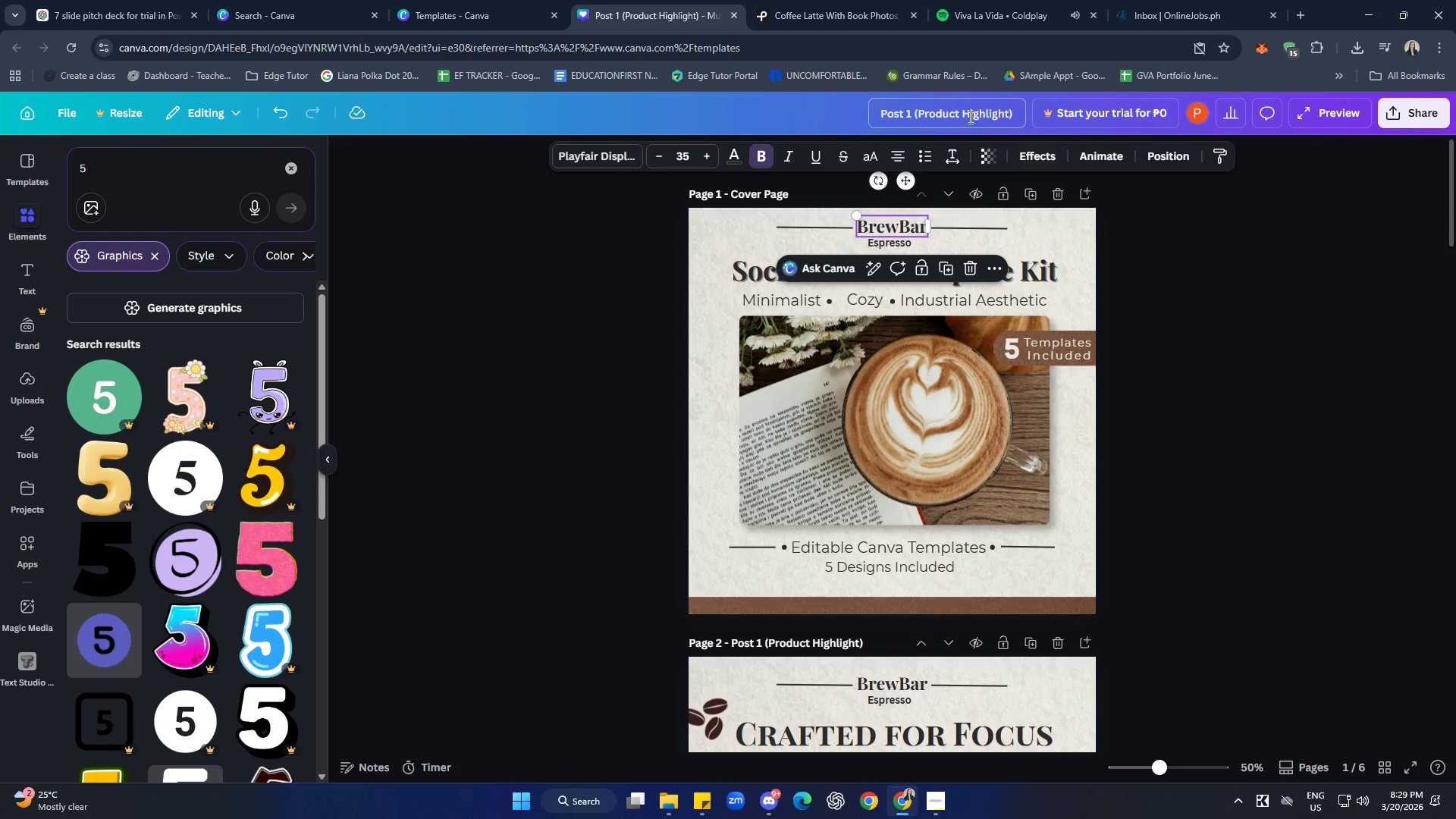 
double_click([962, 111])
 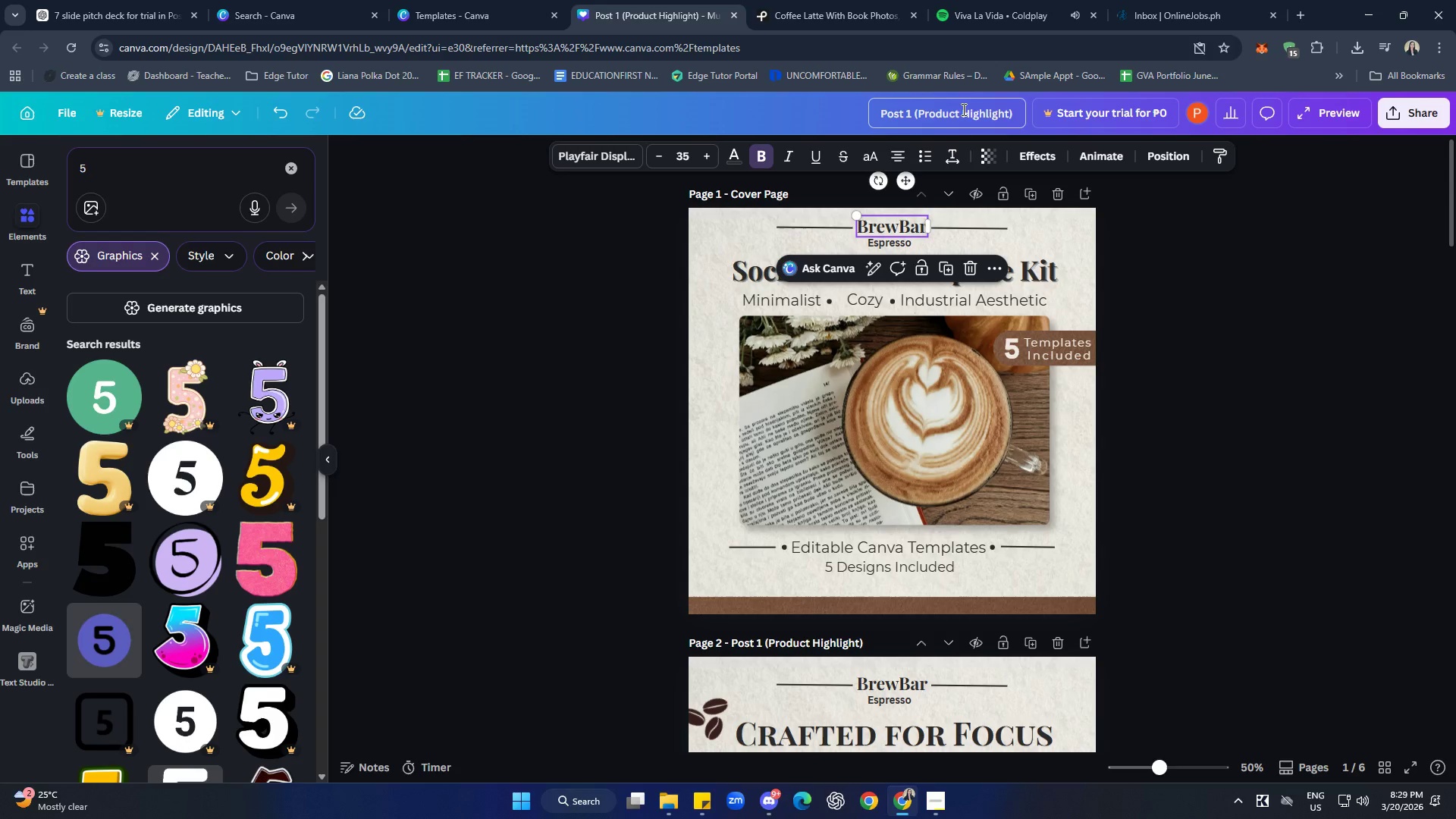 
key(Control+ControlLeft)
 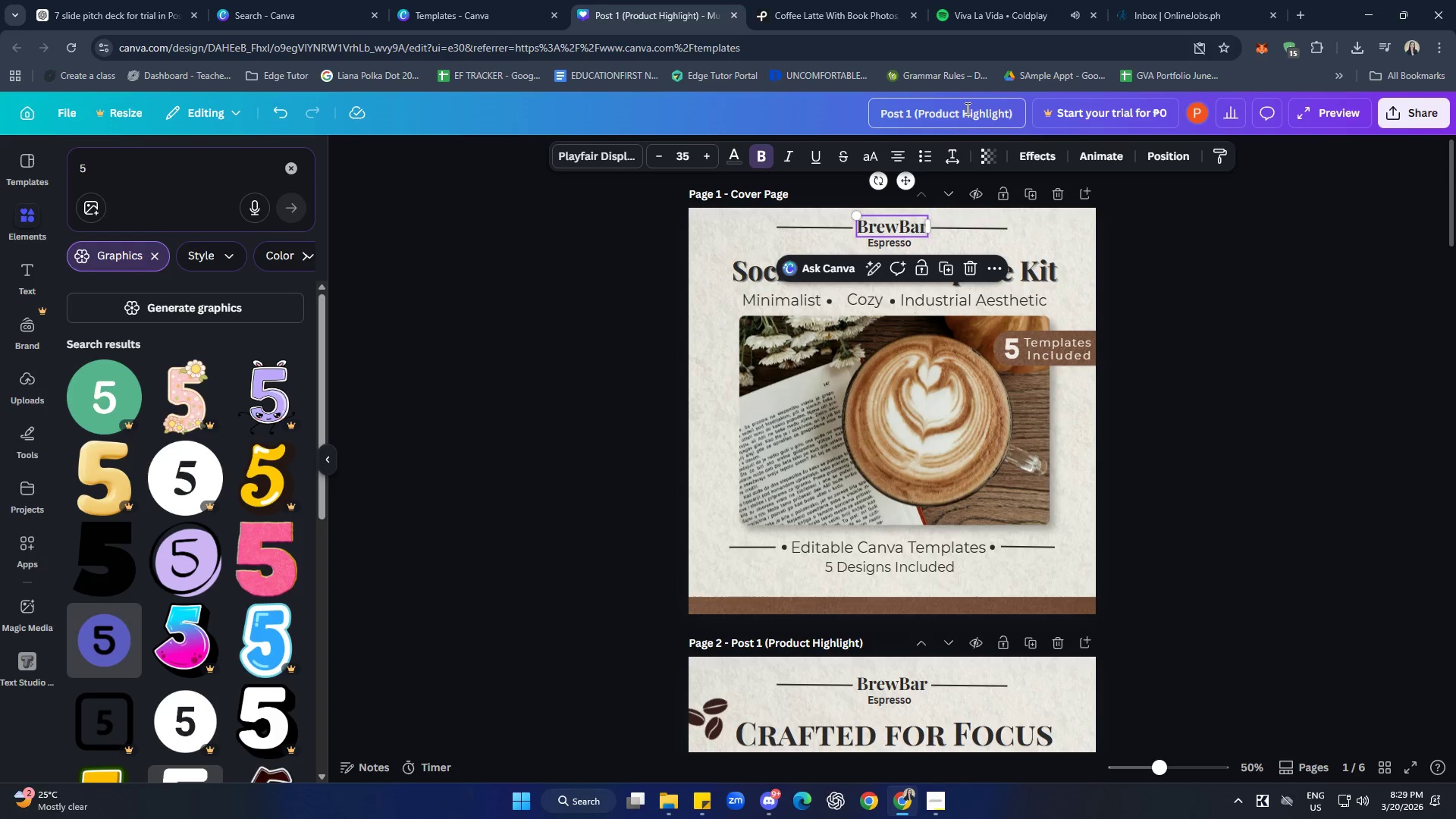 
key(Control+A)
 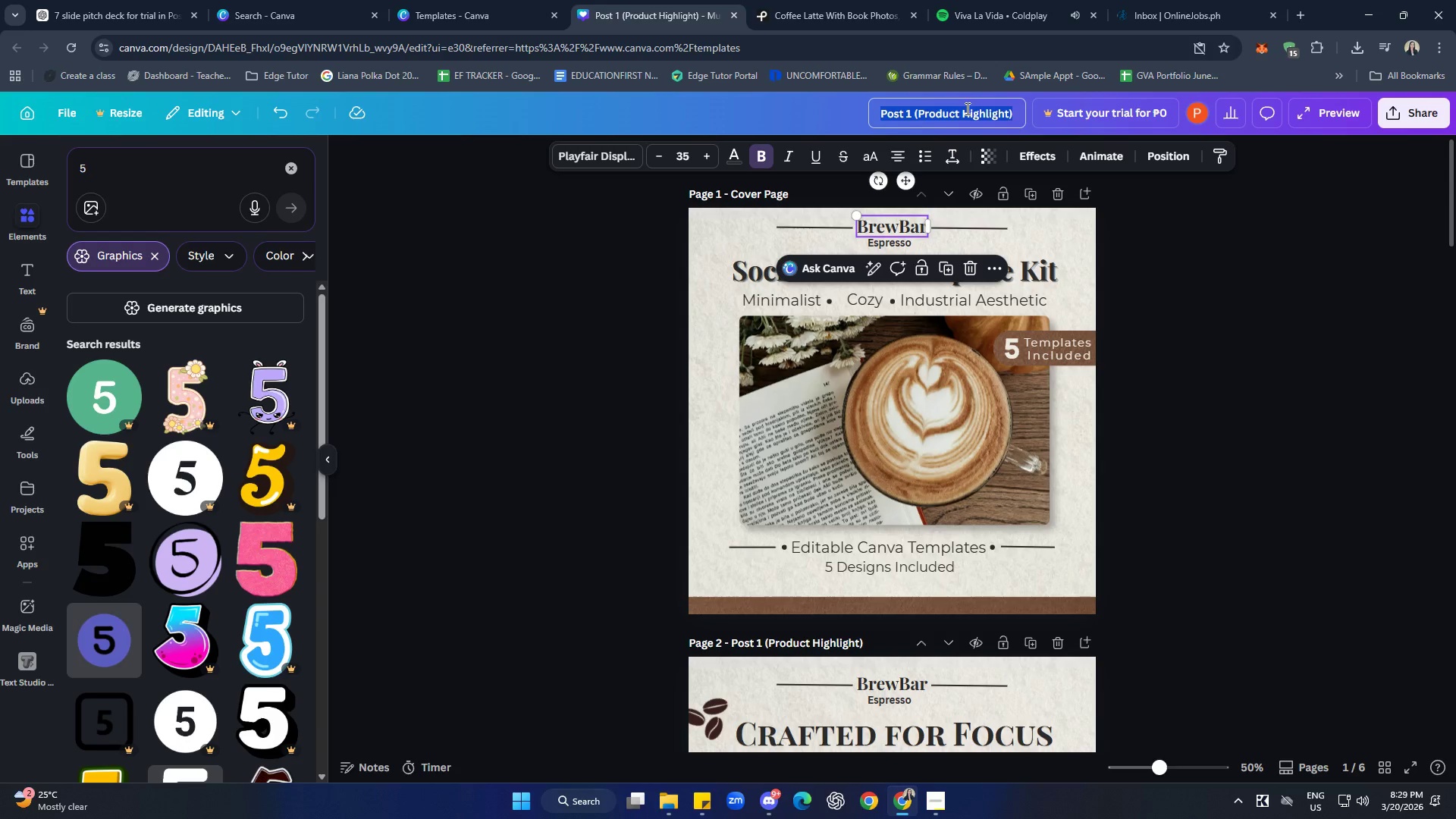 
key(Backspace)
 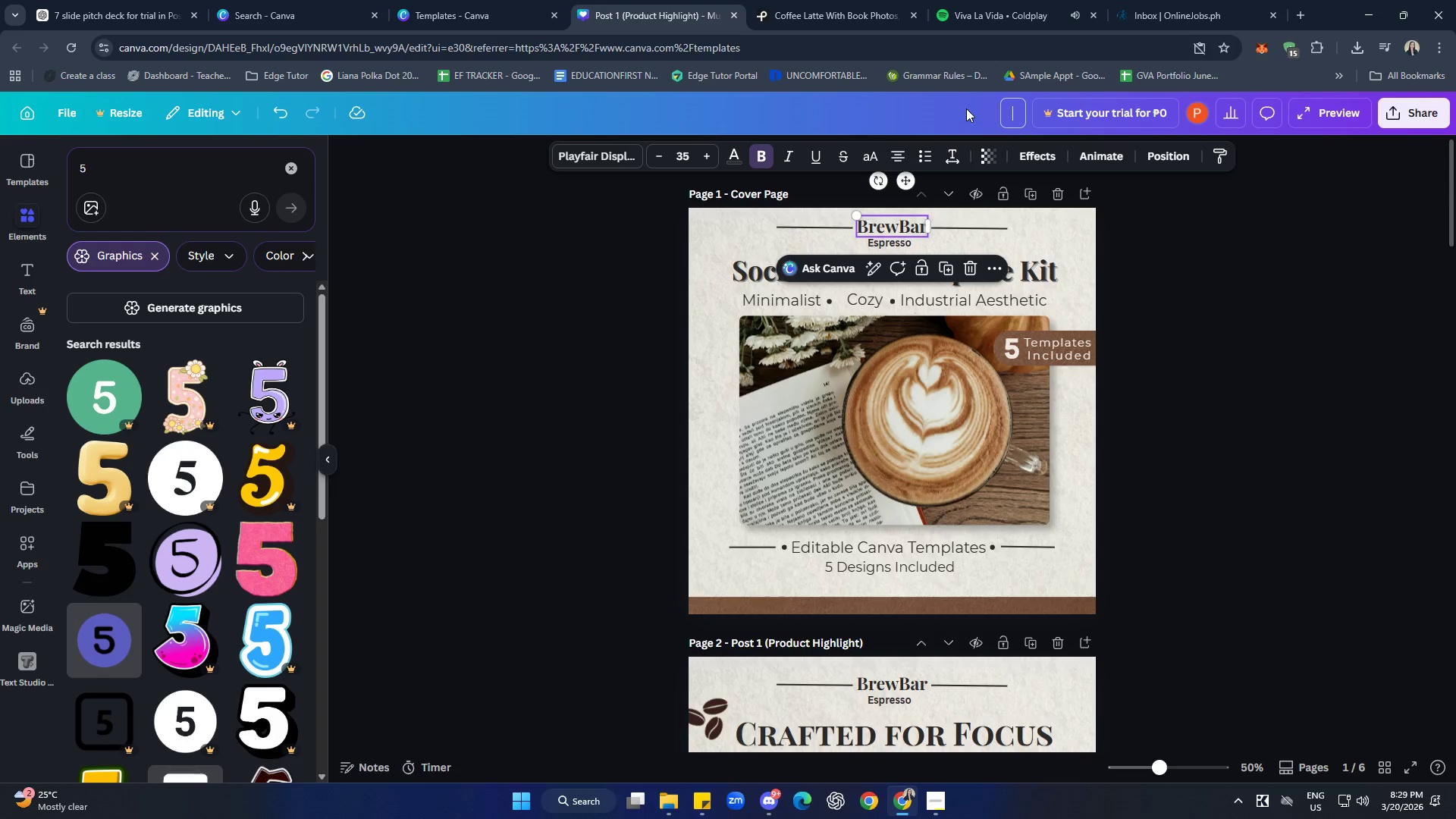 
key(Control+V)
 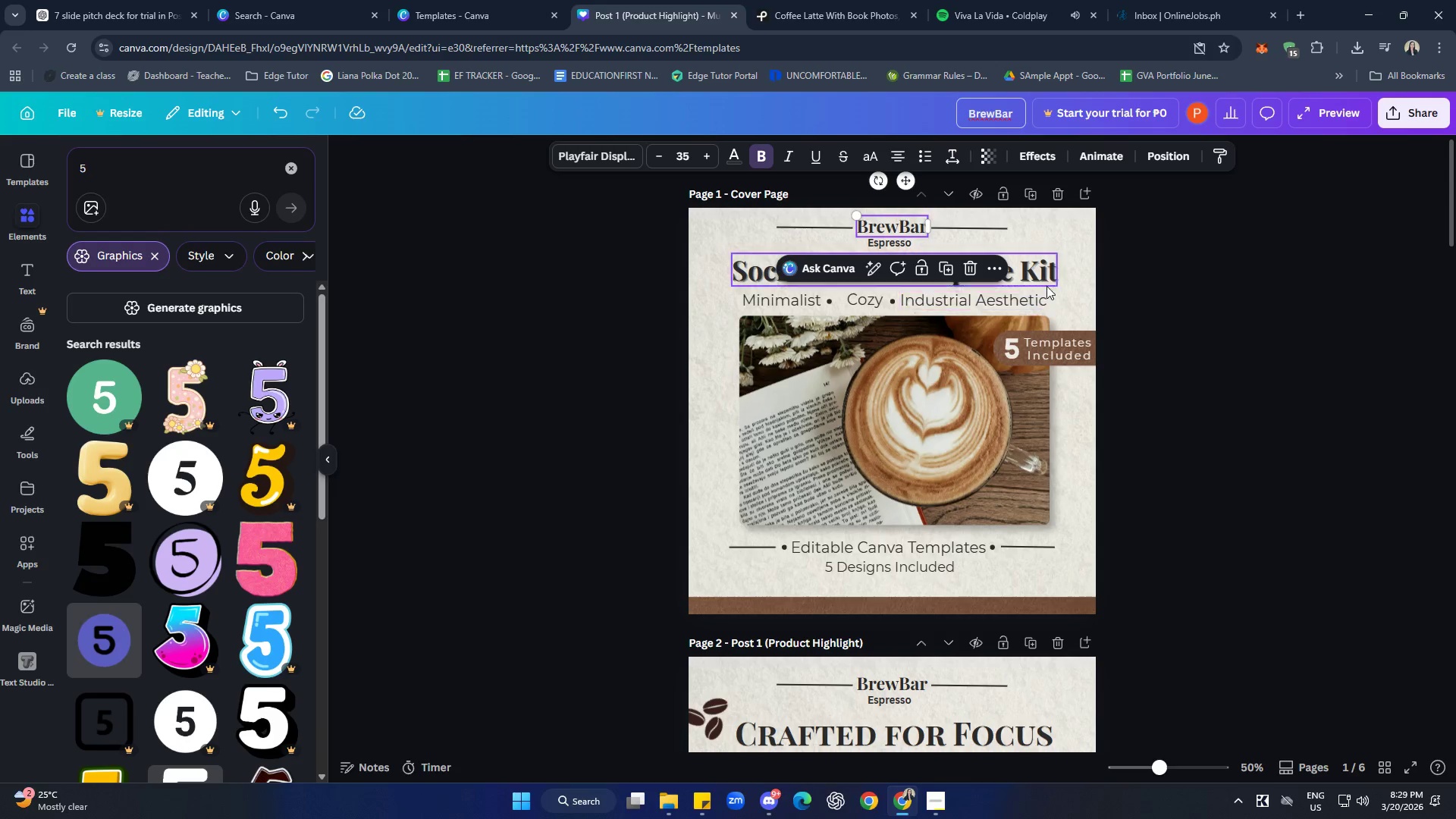 
left_click([1063, 275])
 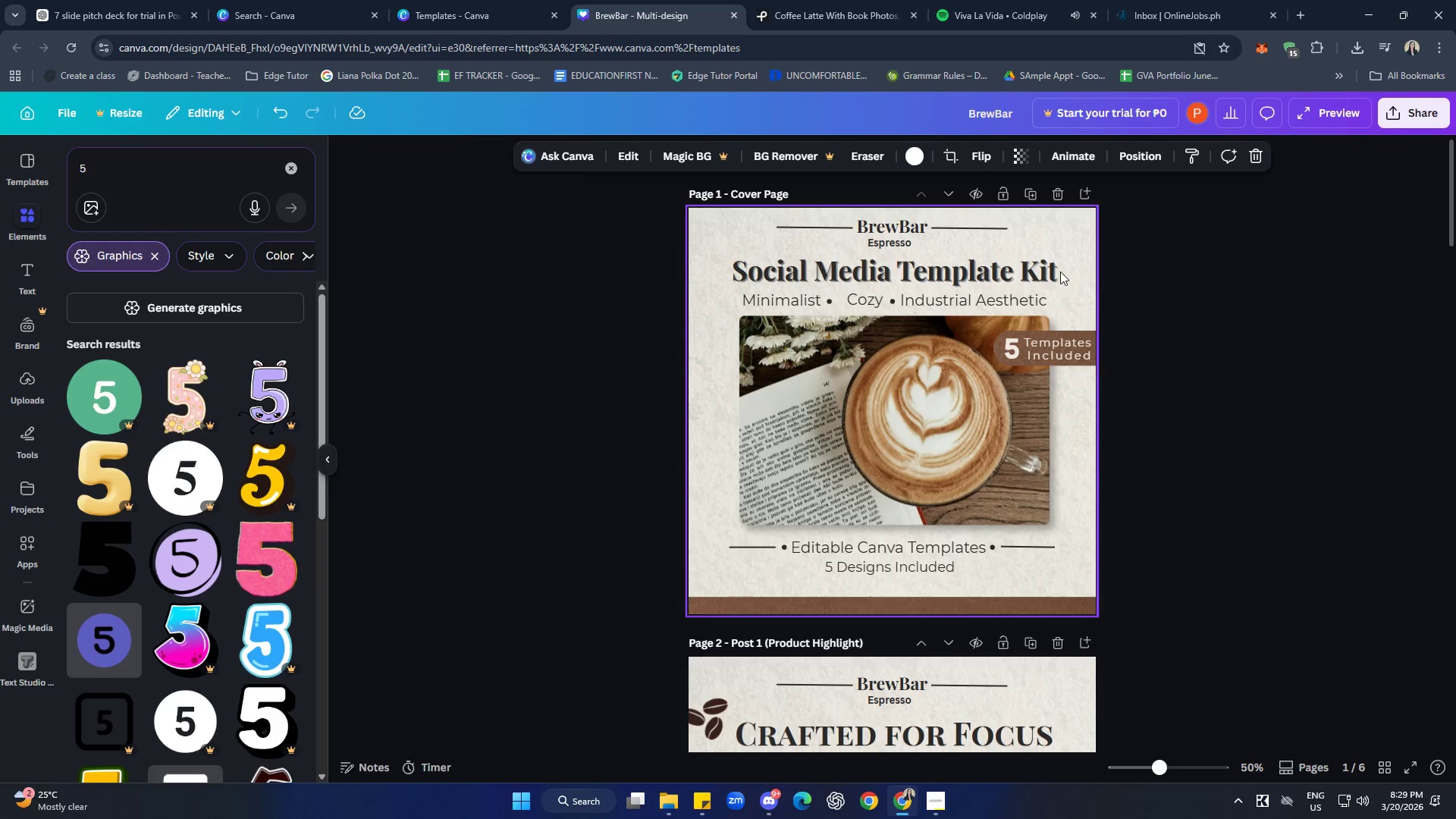 
left_click([1061, 269])
 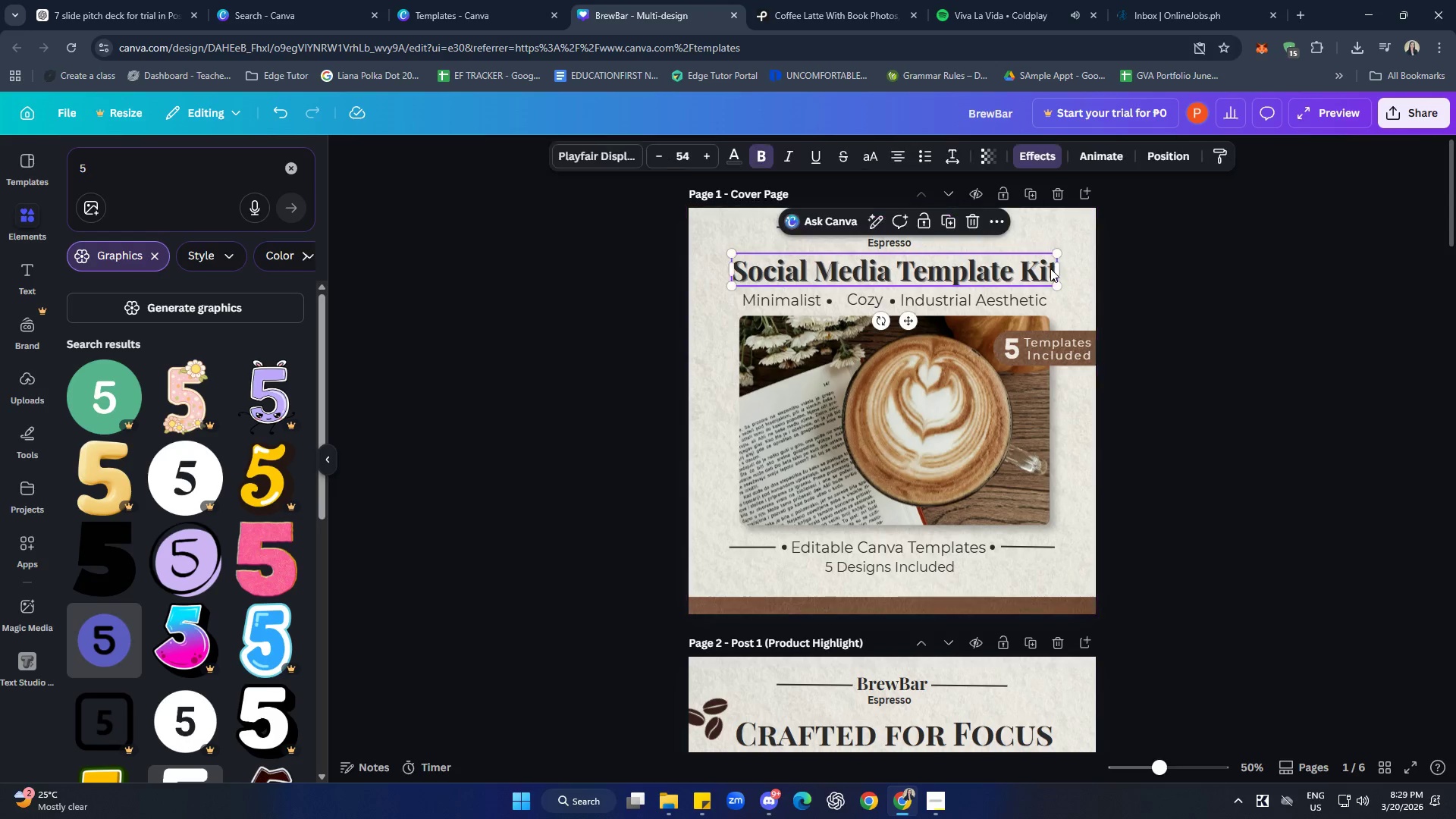 
key(Control+A)
 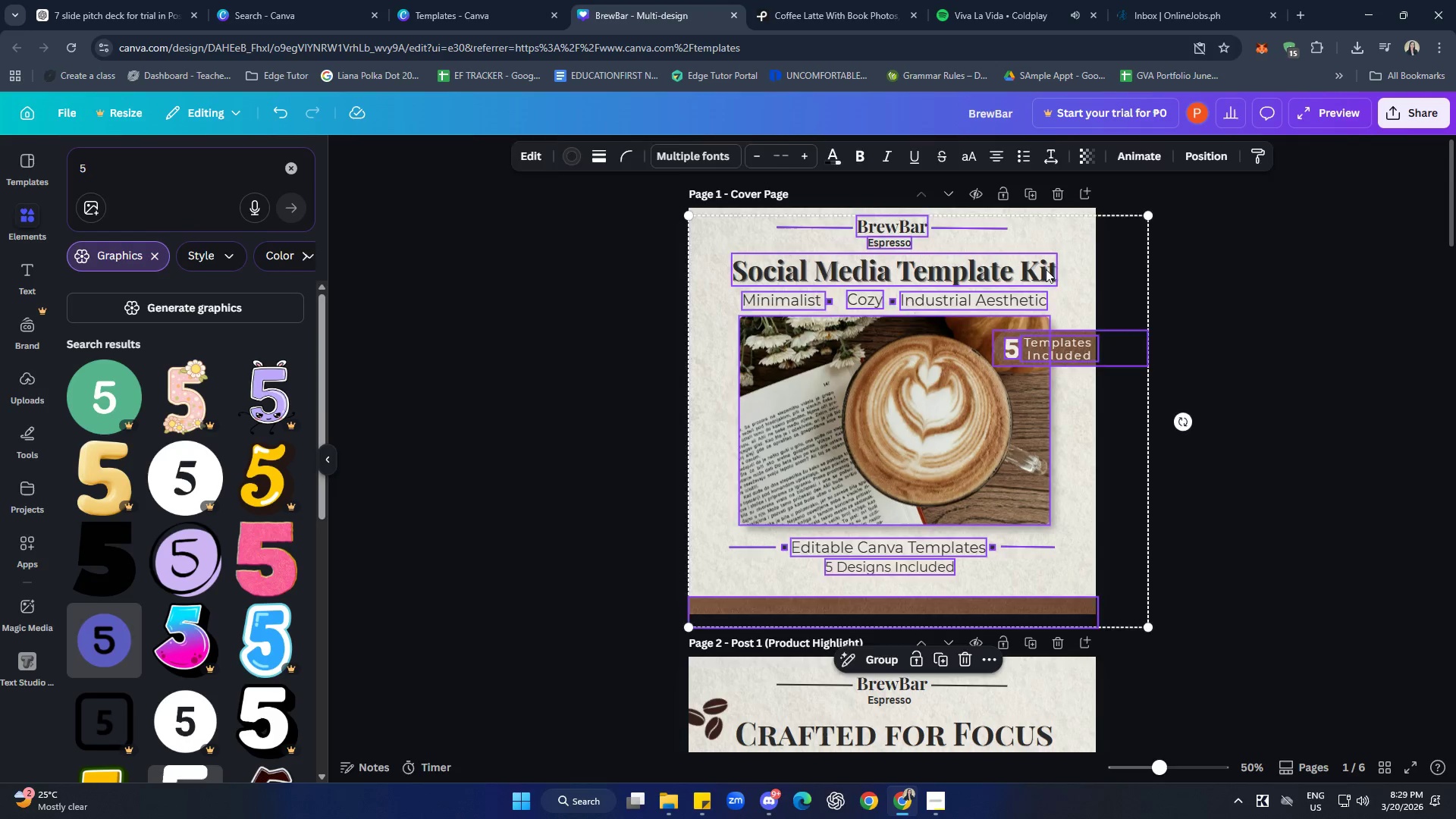 
double_click([1043, 265])
 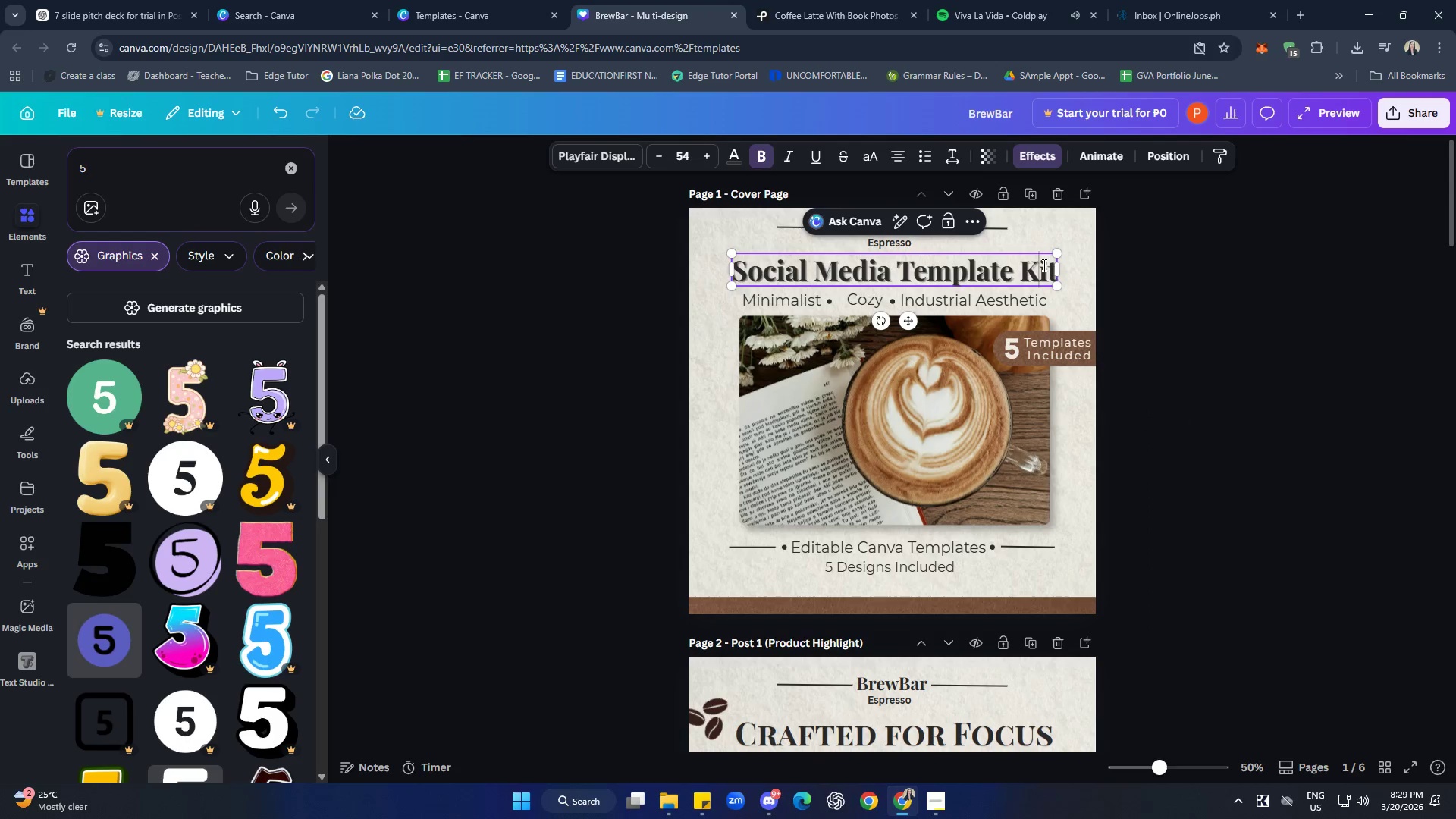 
triple_click([1043, 265])
 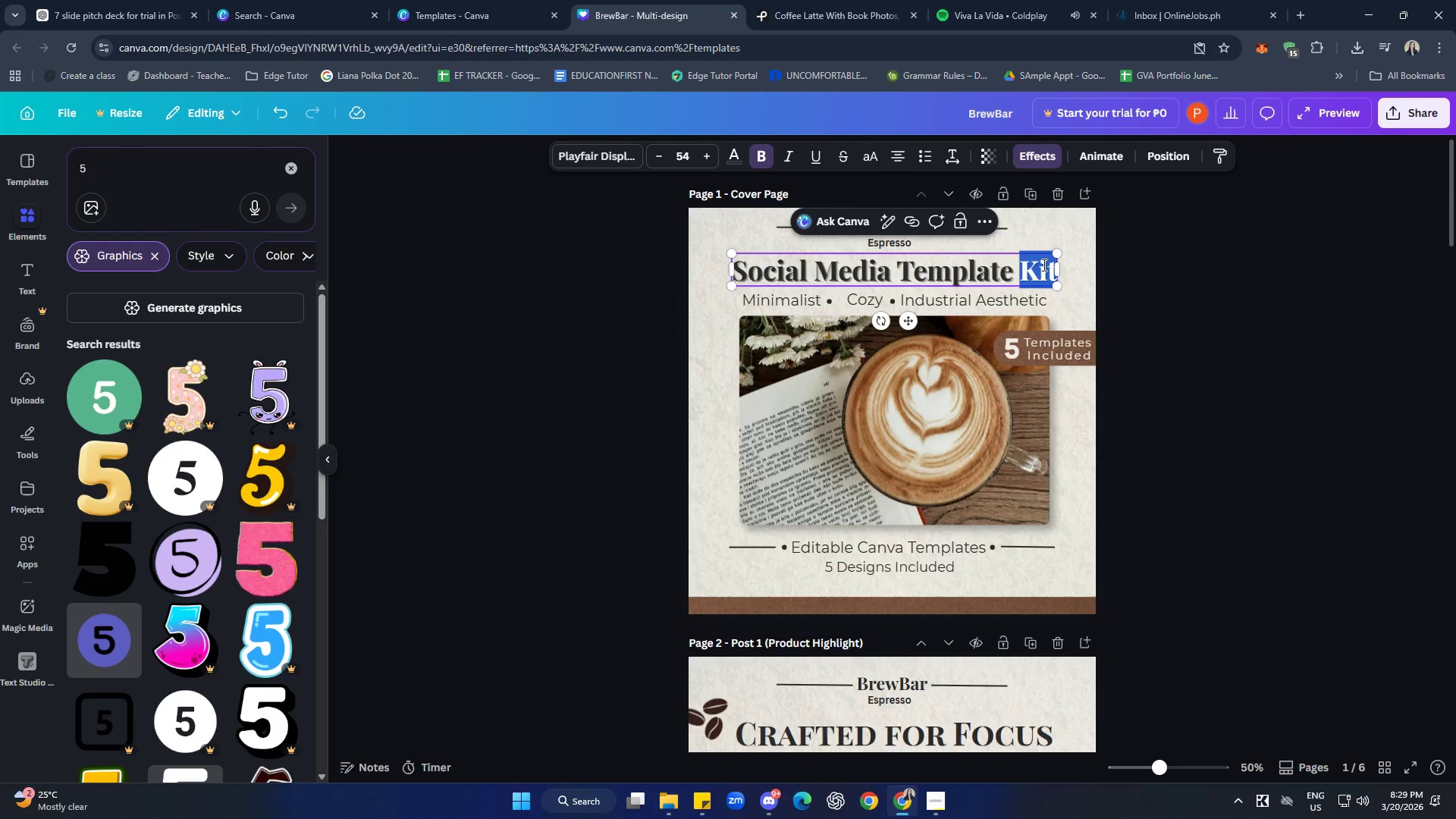 
key(Control+A)
 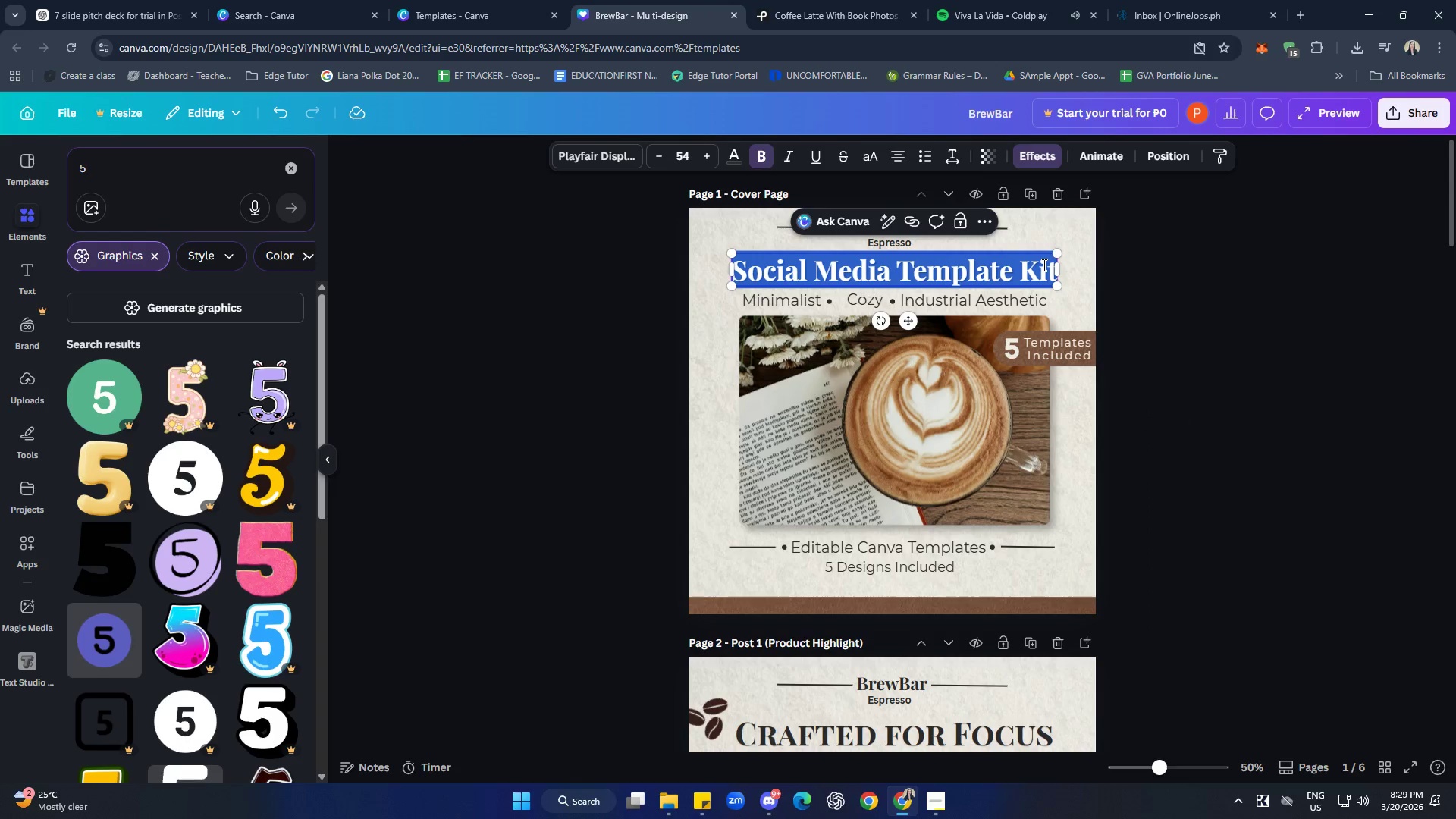 
key(Control+C)
 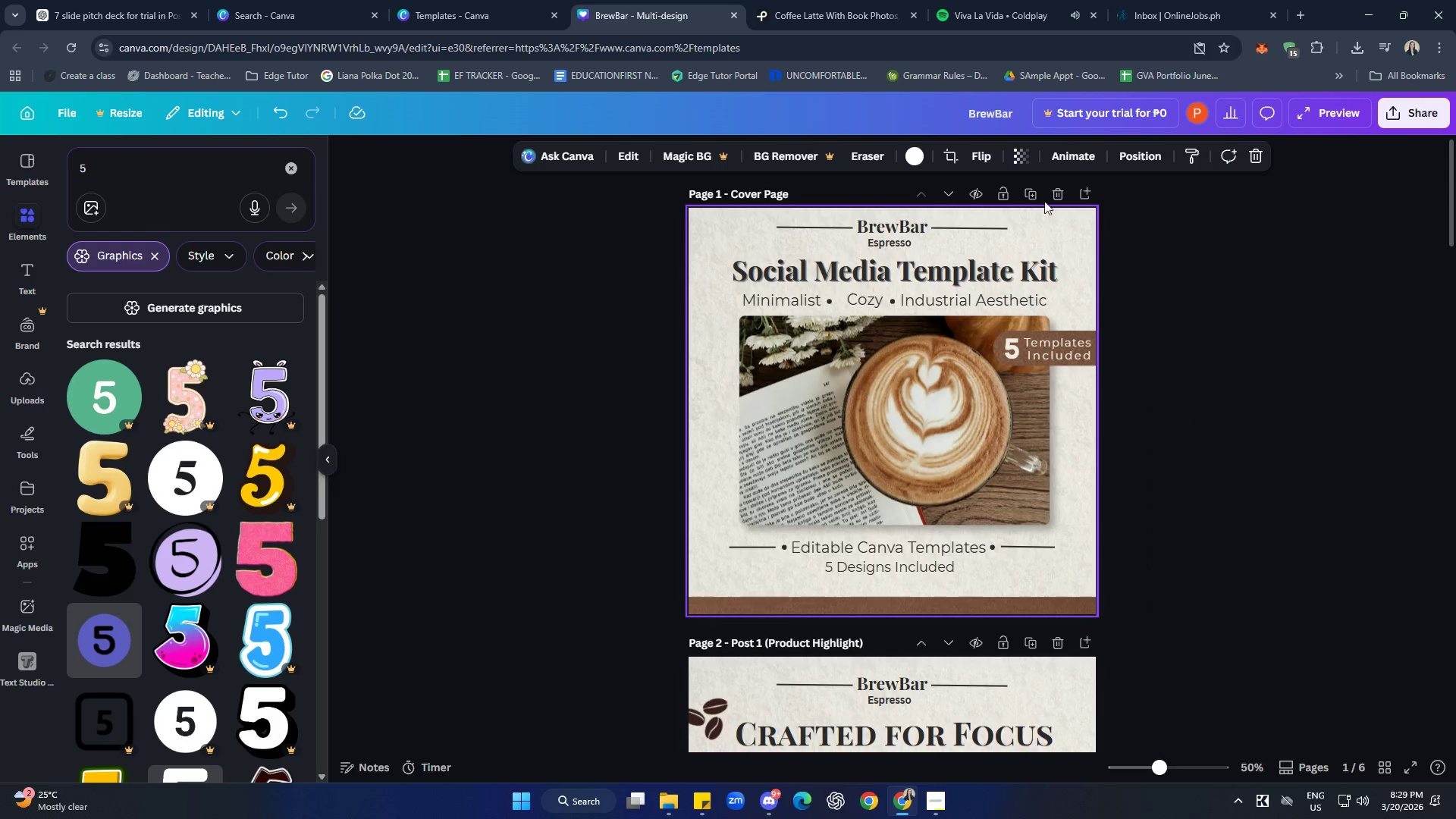 
double_click([996, 114])
 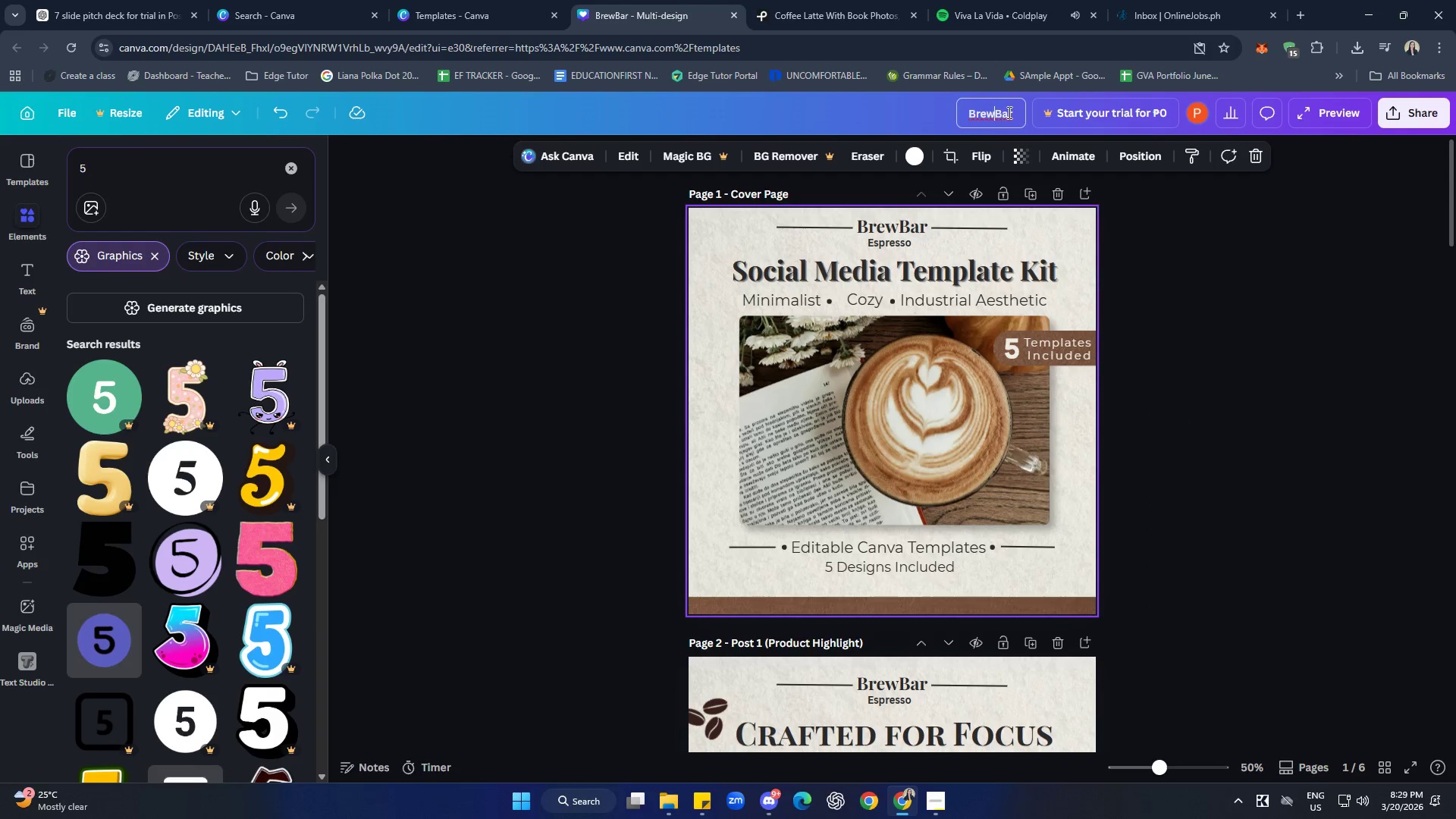 
triple_click([1008, 112])
 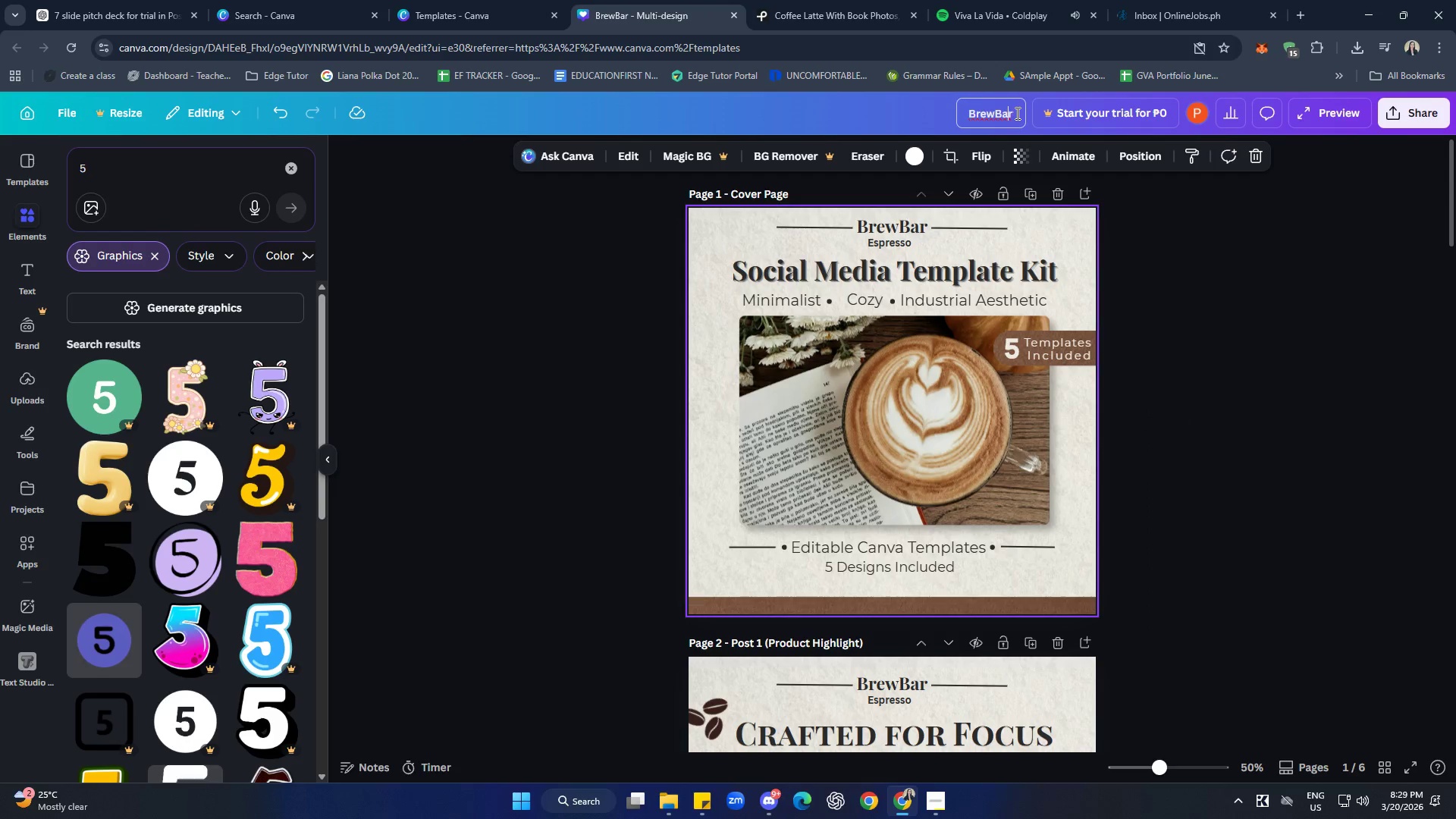 
triple_click([1016, 113])
 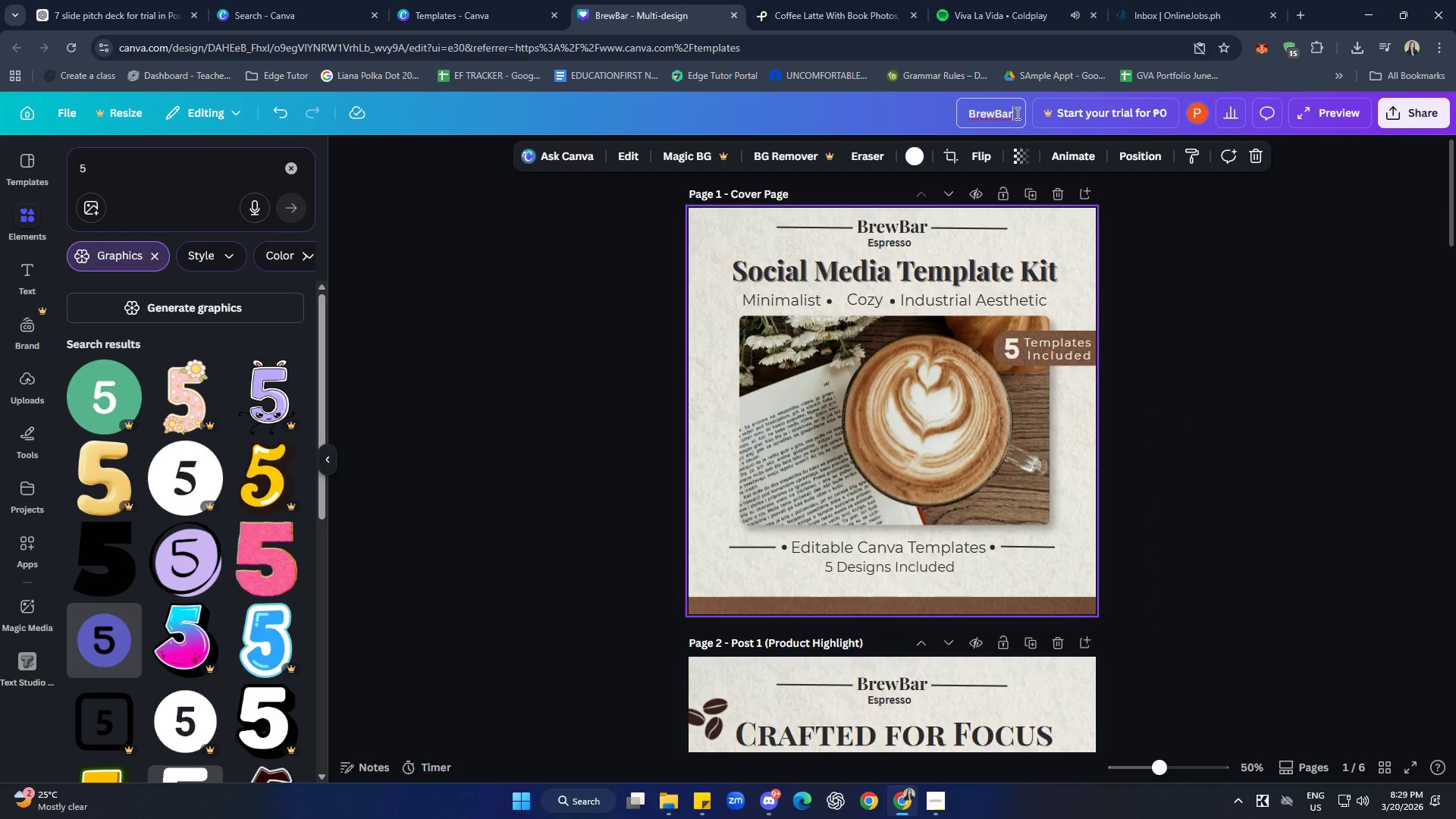 
key(Space)
 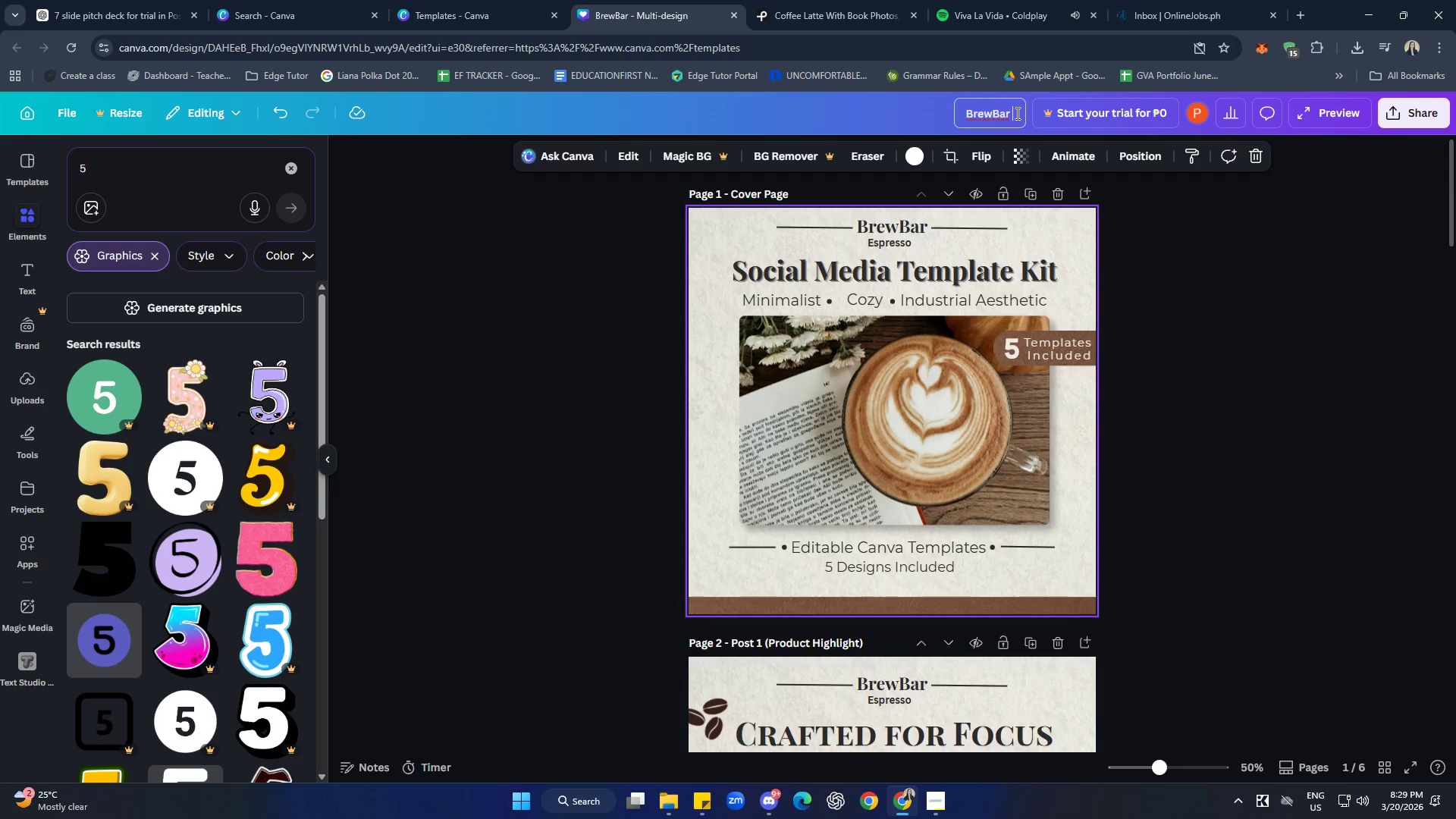 
key(Control+V)
 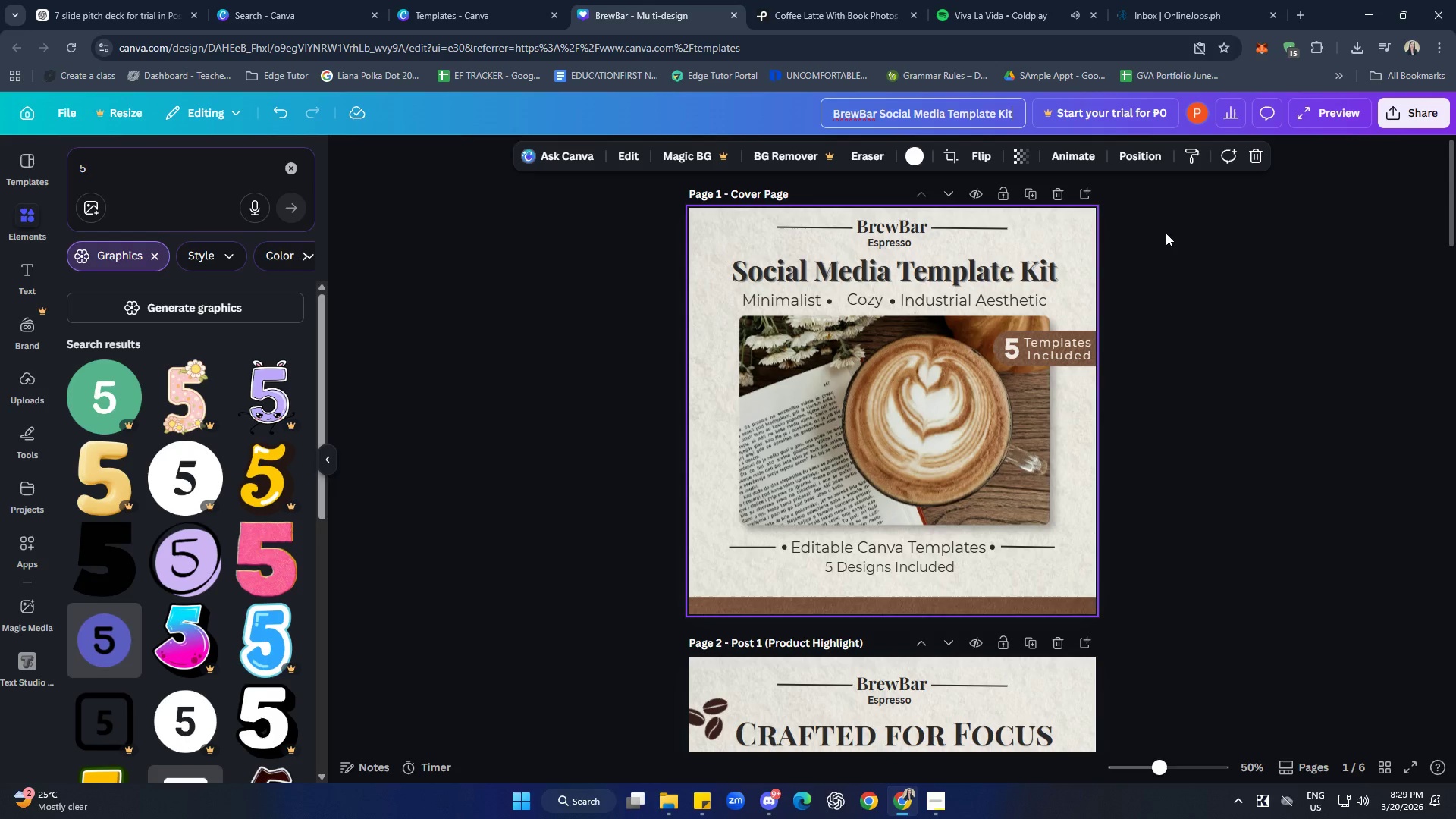 
left_click([1243, 265])
 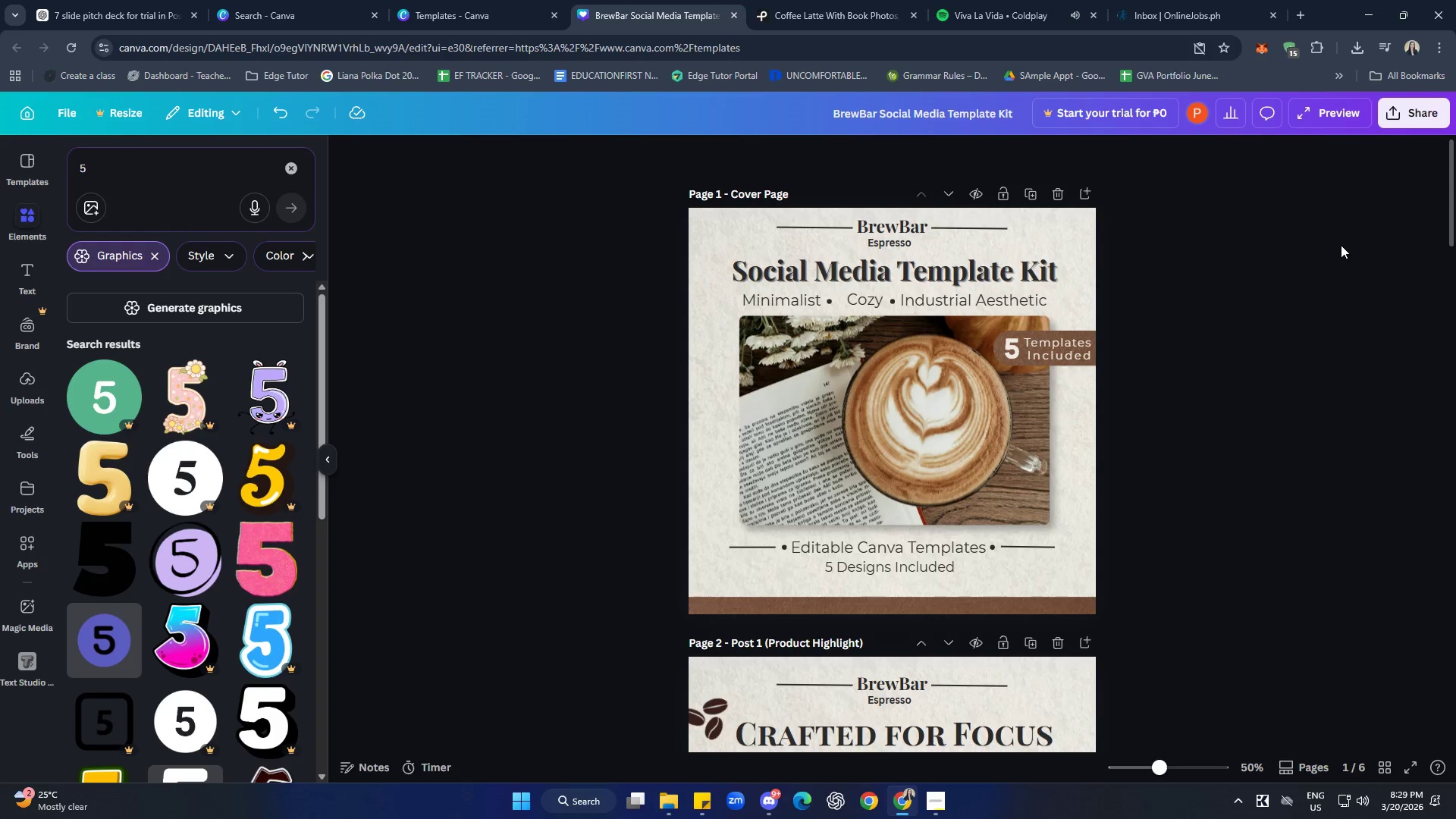 
left_click([1405, 107])
 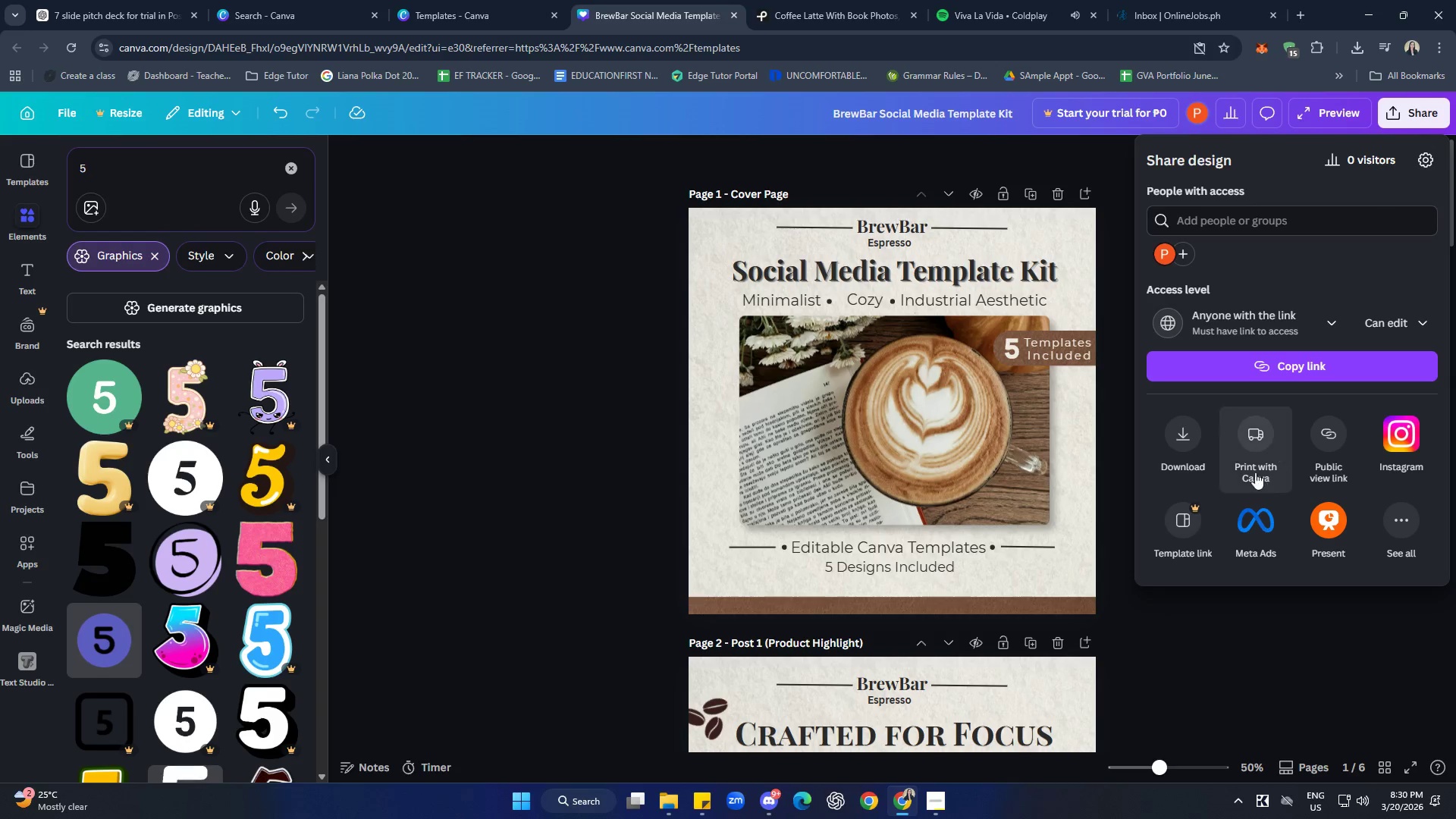 
left_click([1178, 438])
 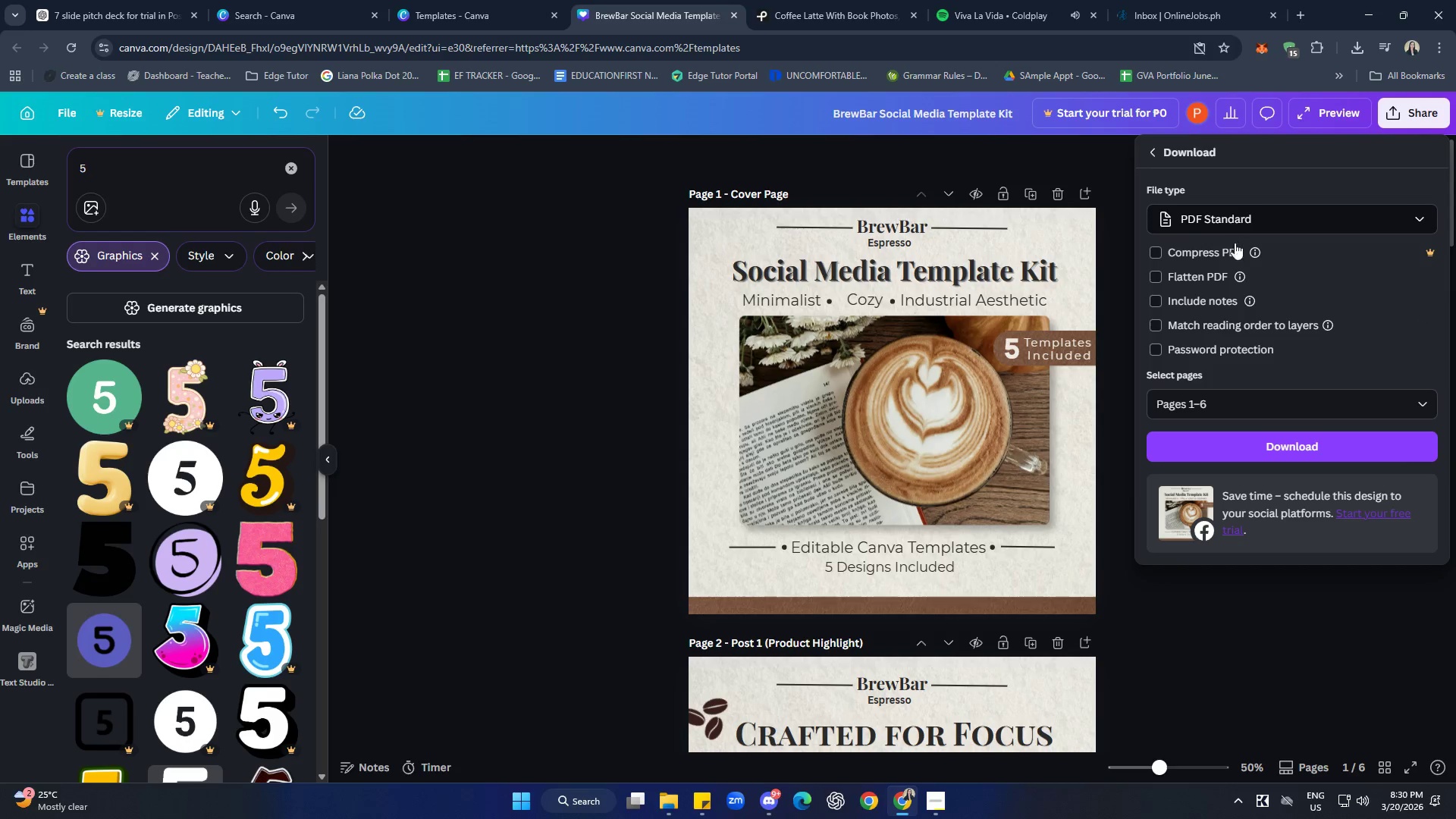 
left_click([1259, 449])
 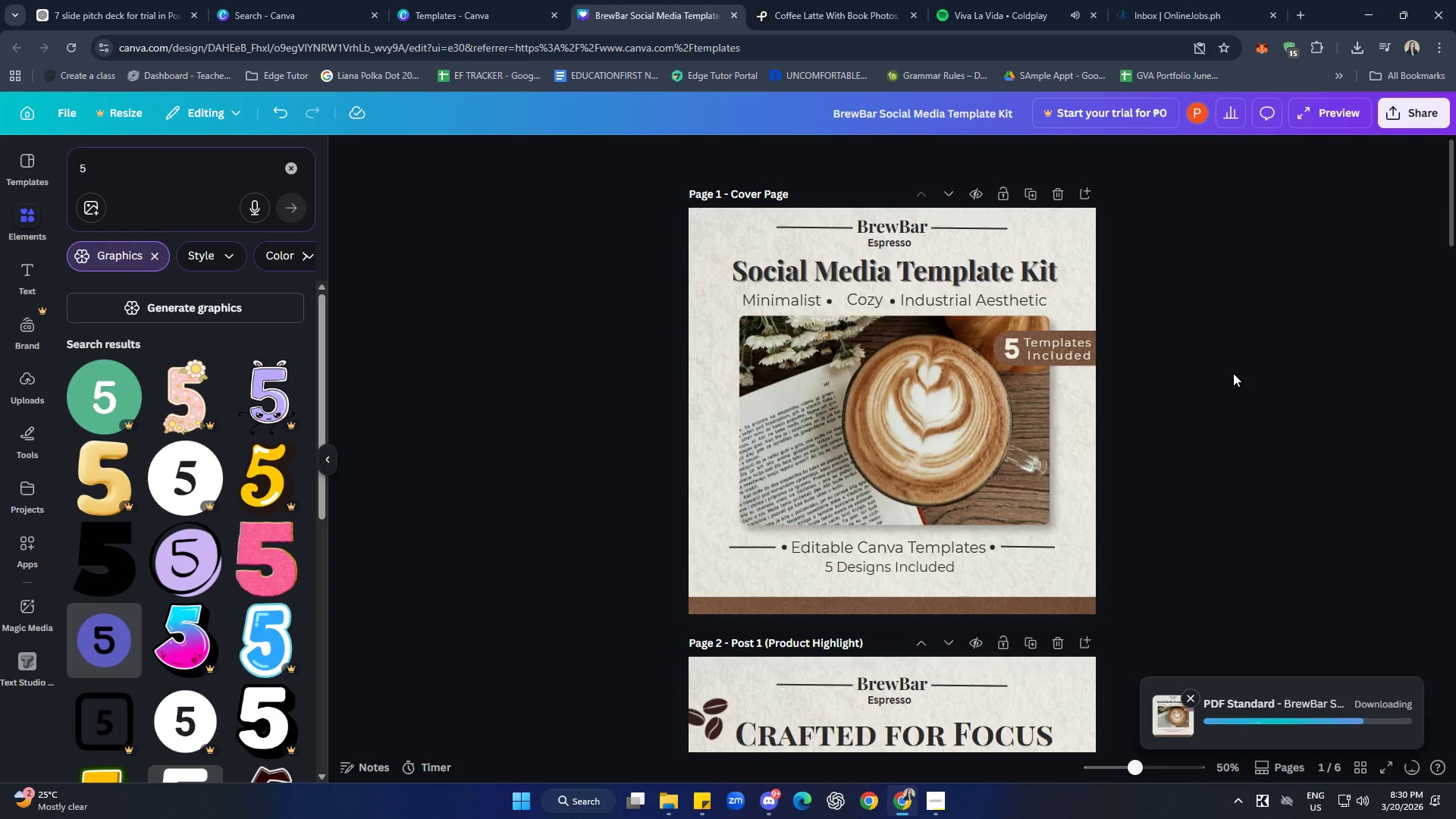 
wait(14.42)
 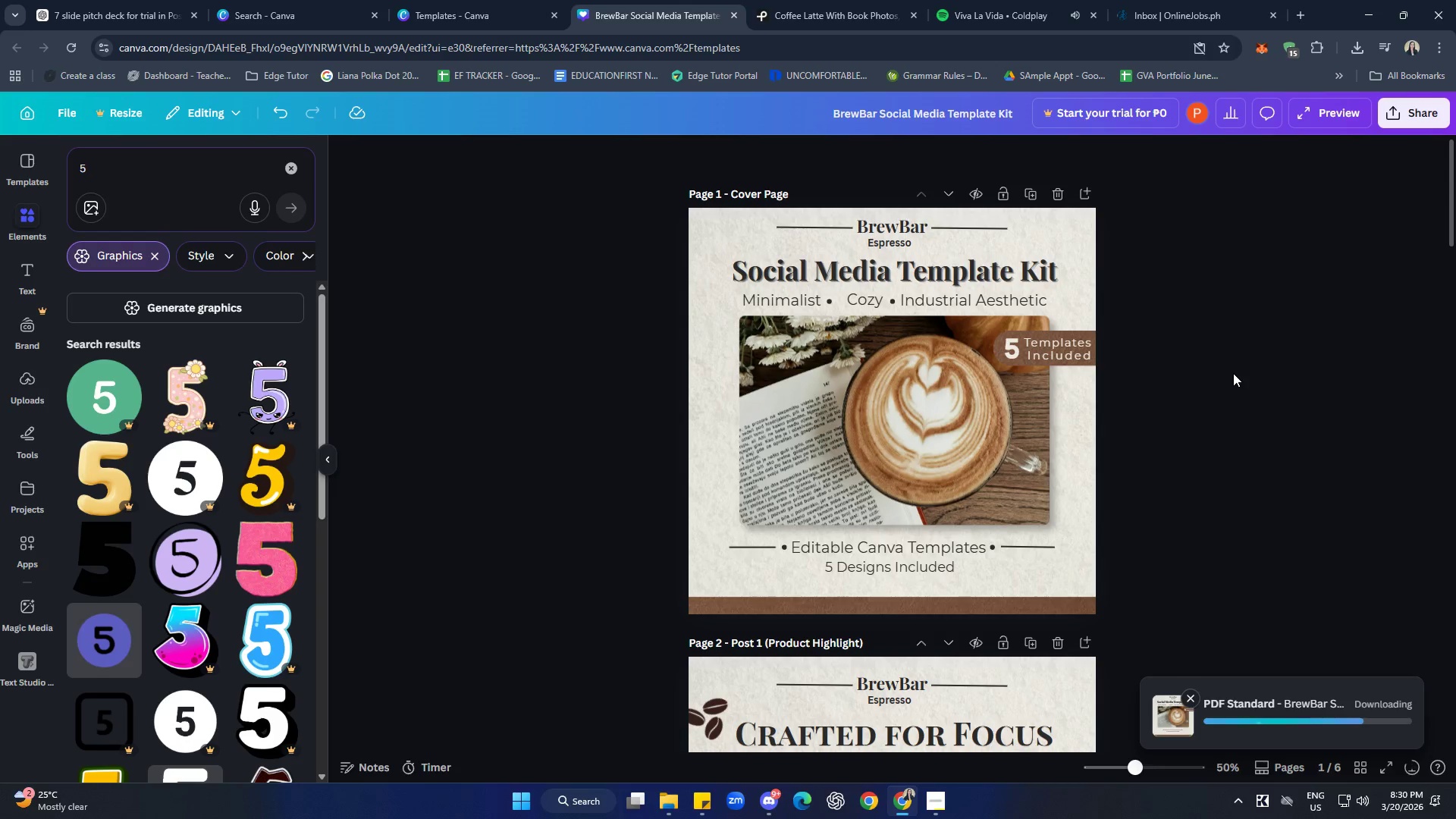 
double_click([189, 161])
 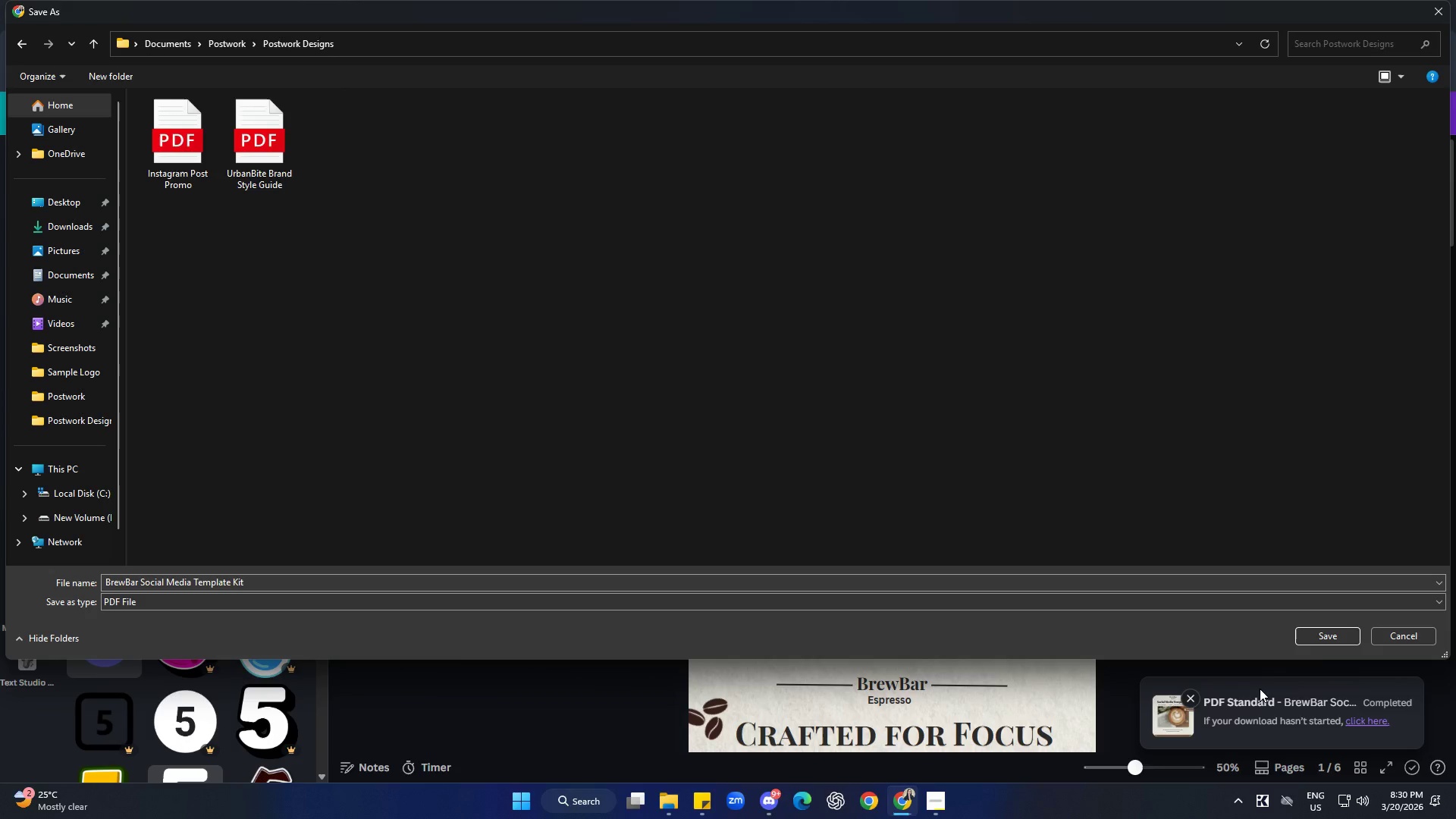 
left_click([1323, 632])
 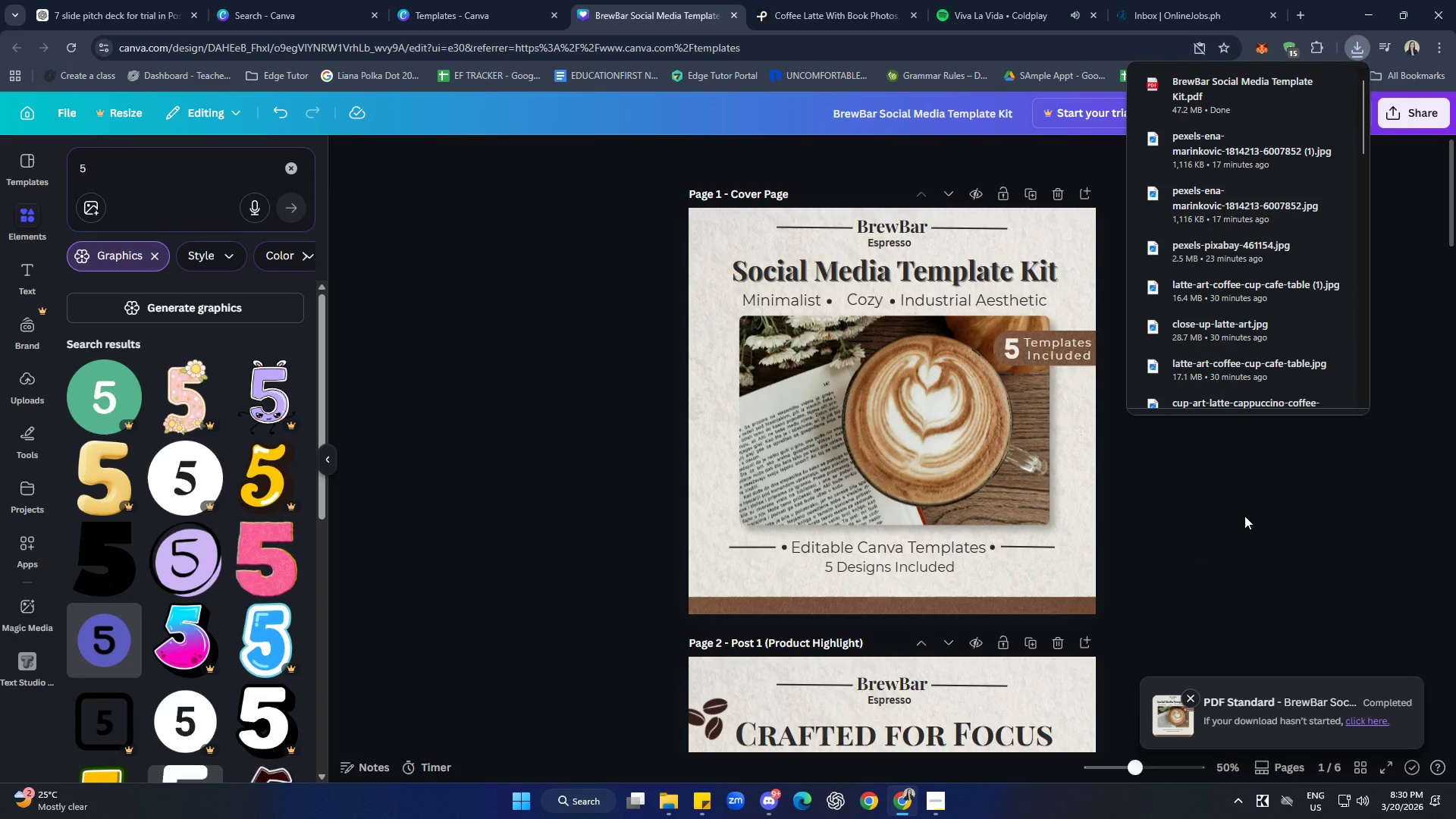 
left_click([1238, 504])
 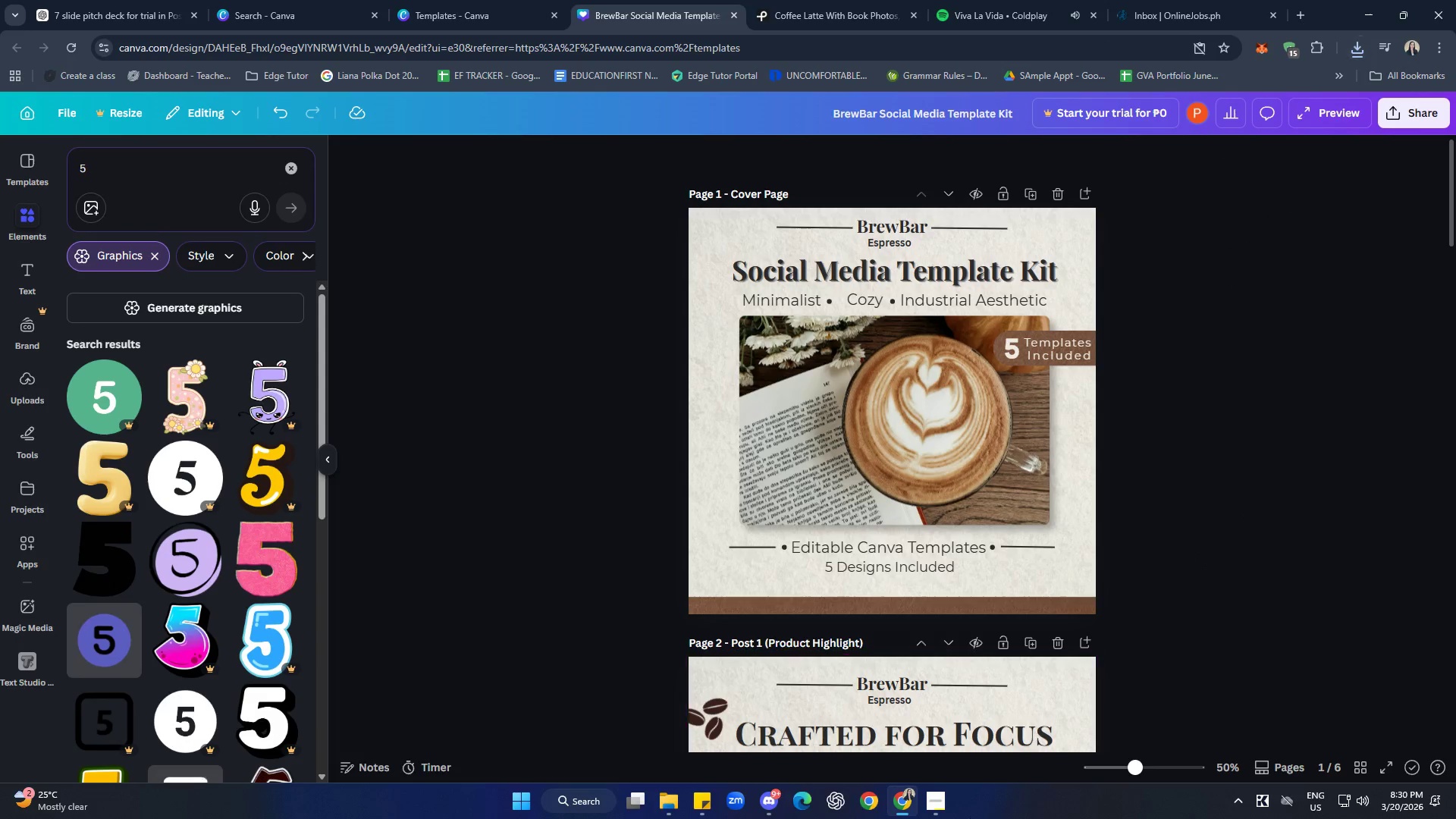 
left_click([949, 797])